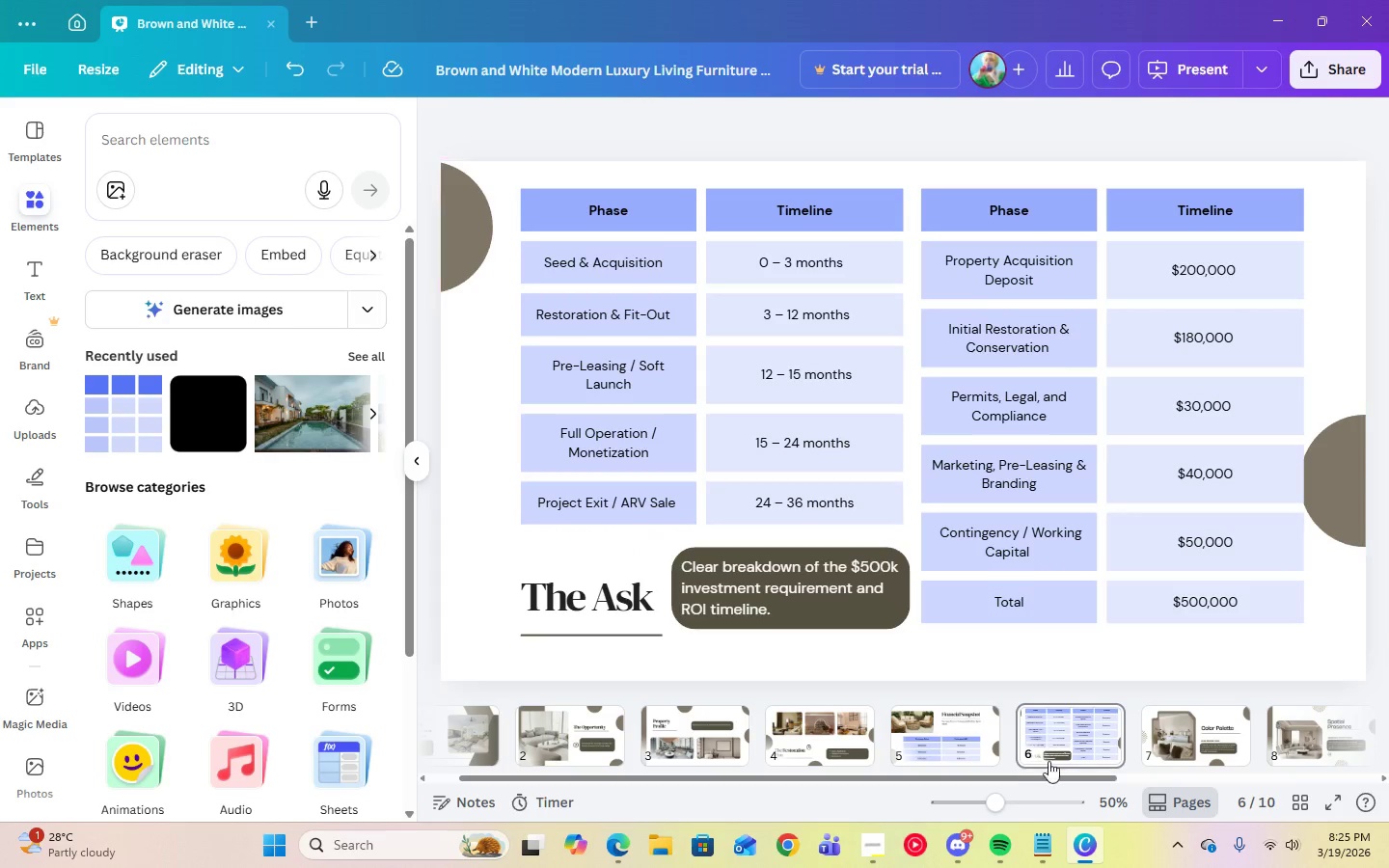 
left_click([957, 750])
 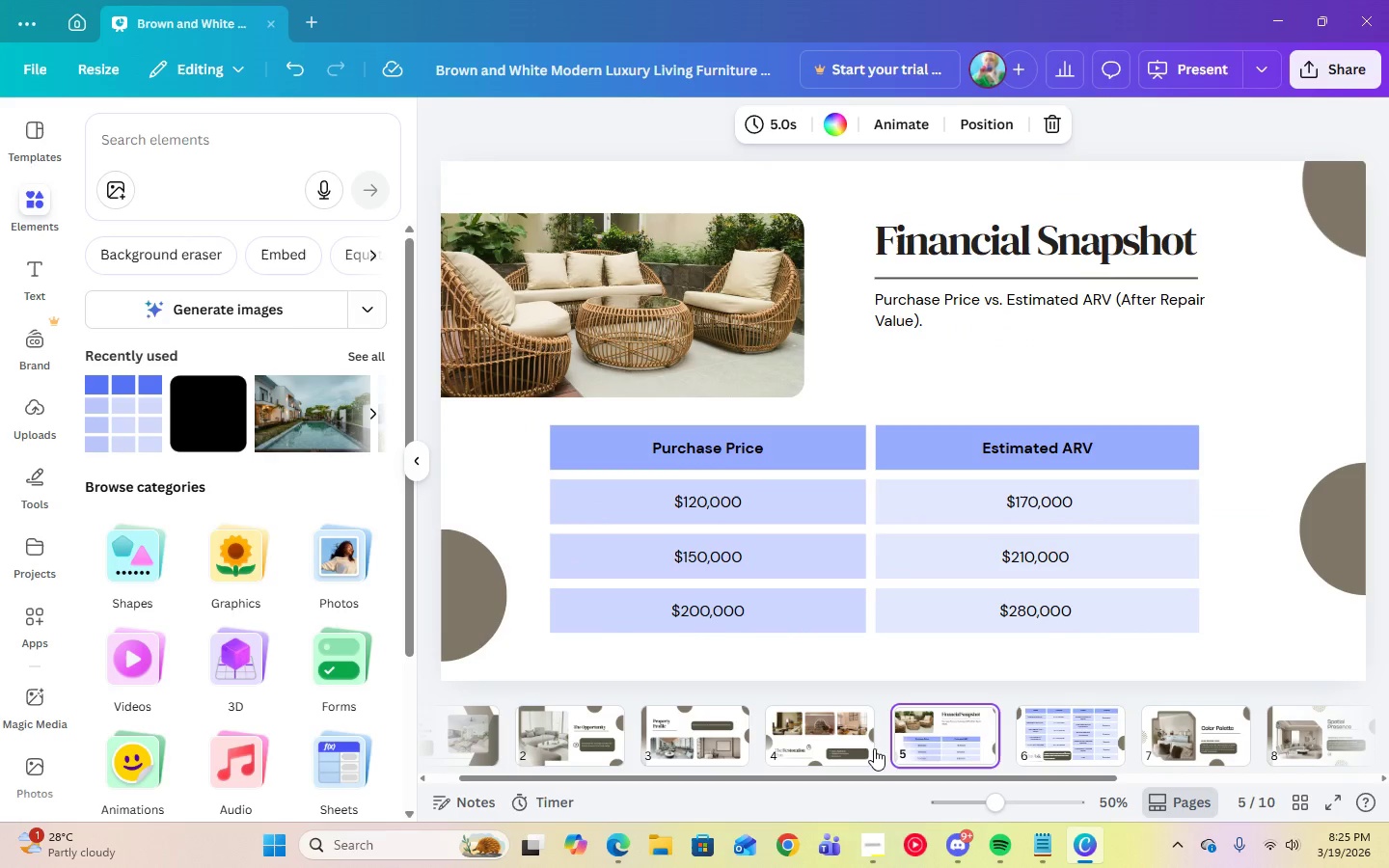 
left_click([866, 748])
 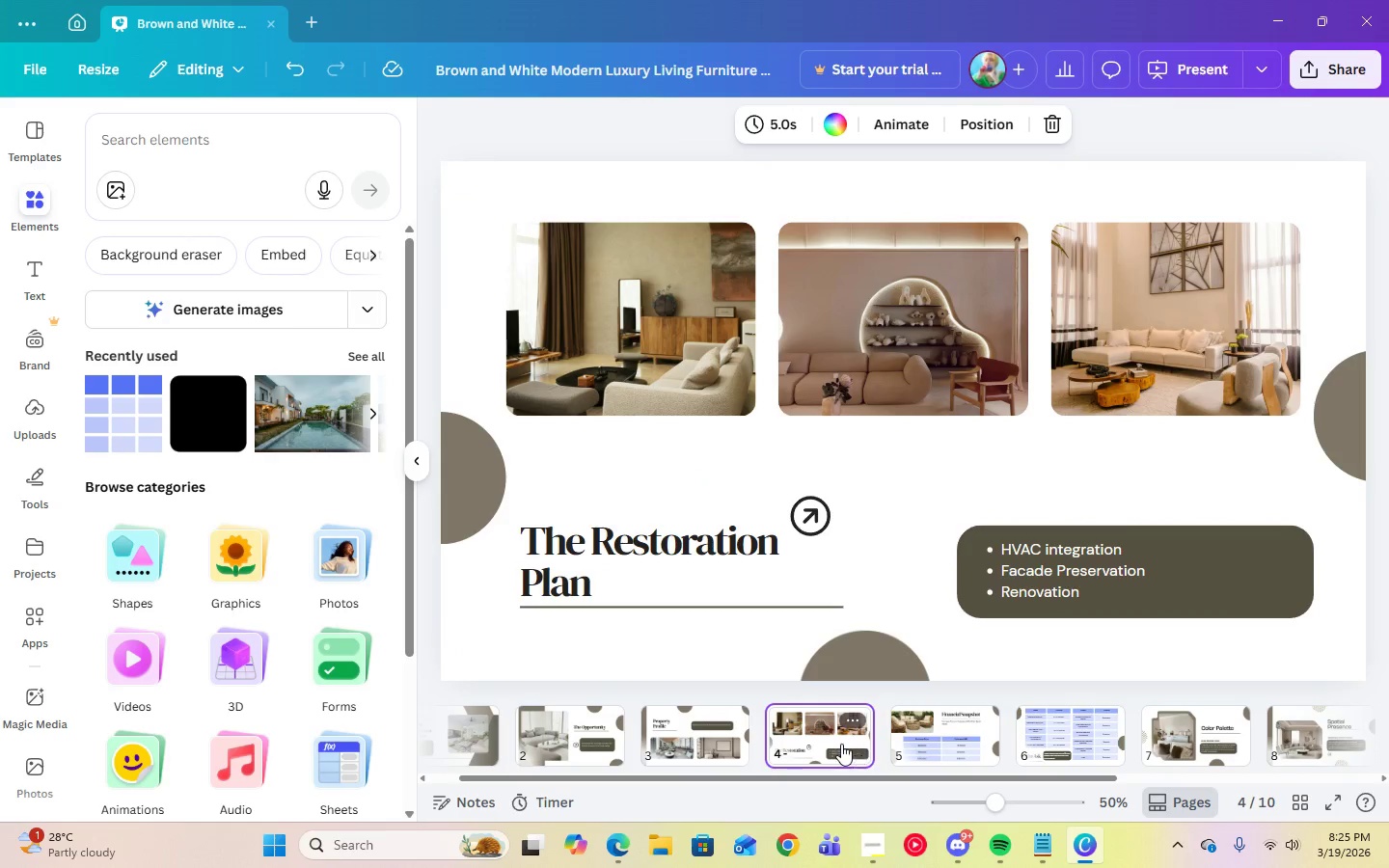 
left_click([702, 753])
 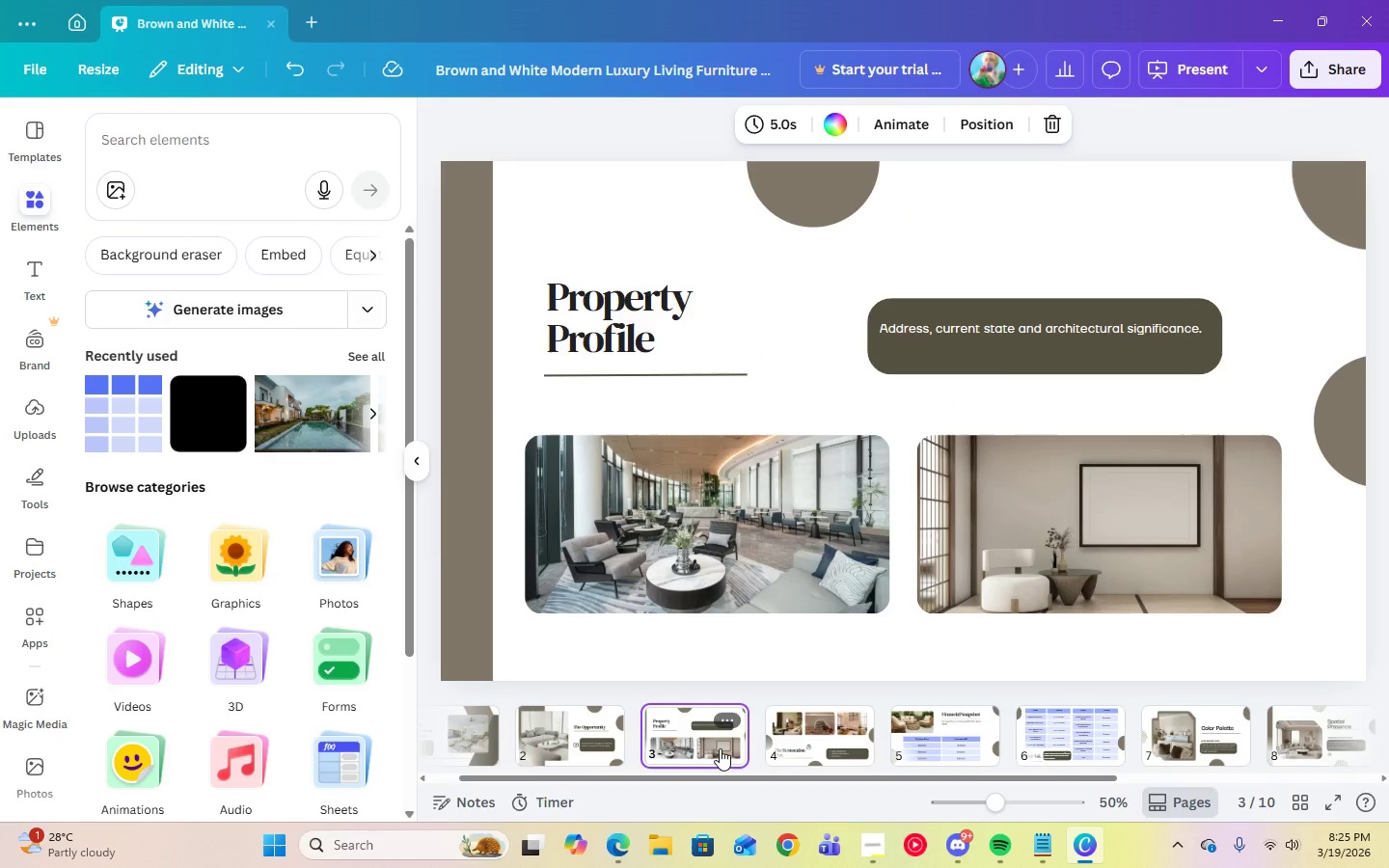 
left_click([793, 739])
 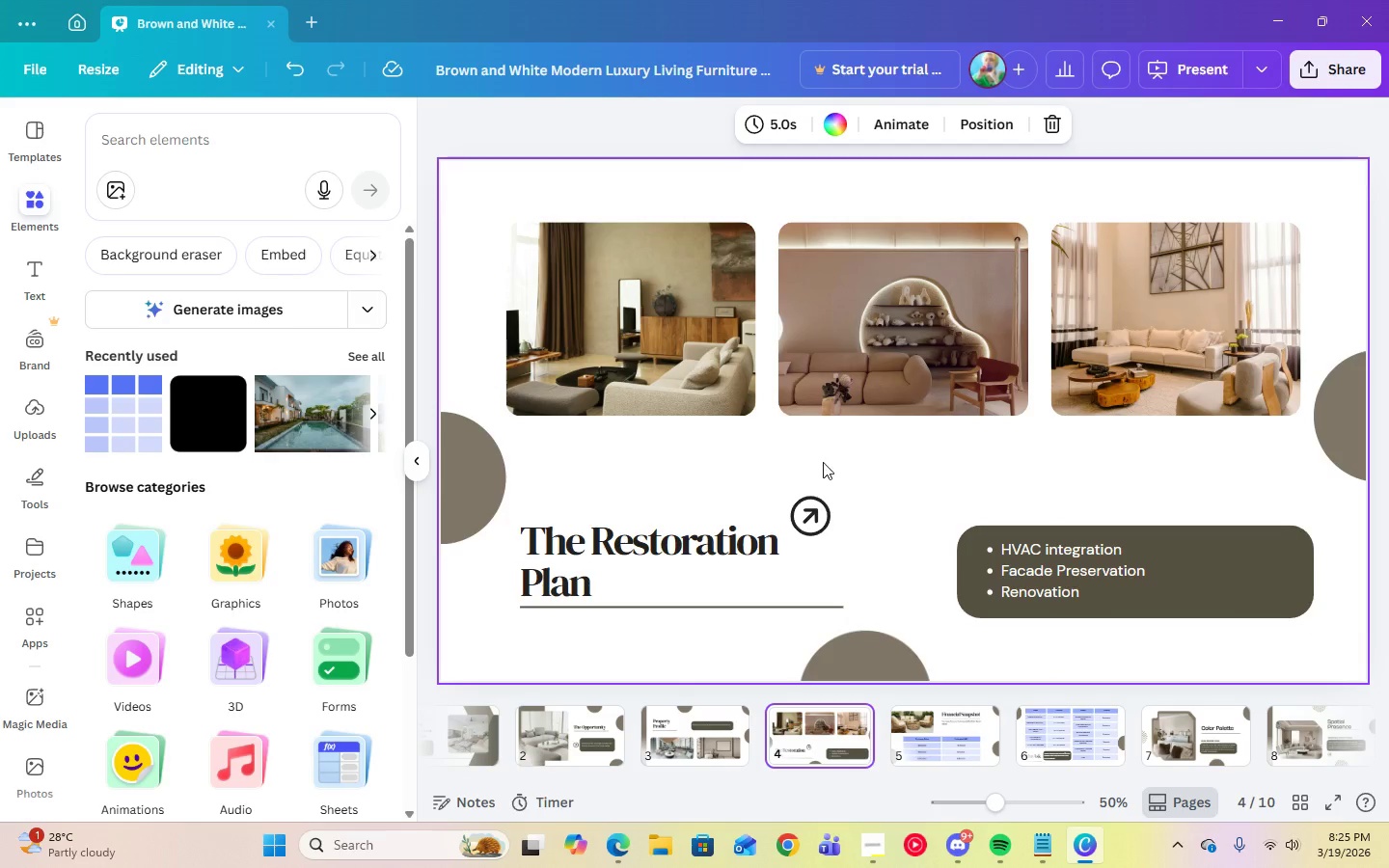 
left_click([814, 509])
 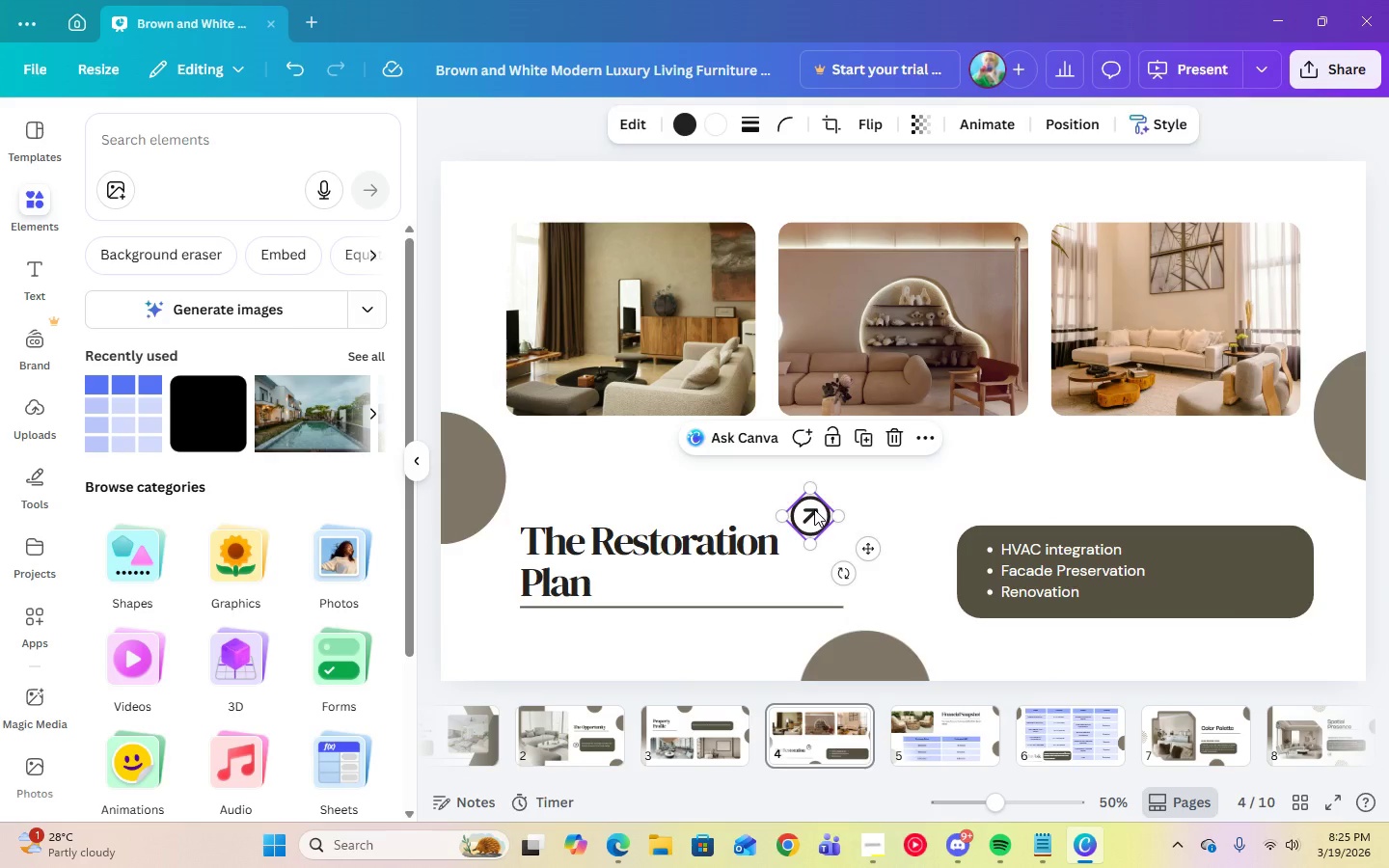 
key(Delete)
 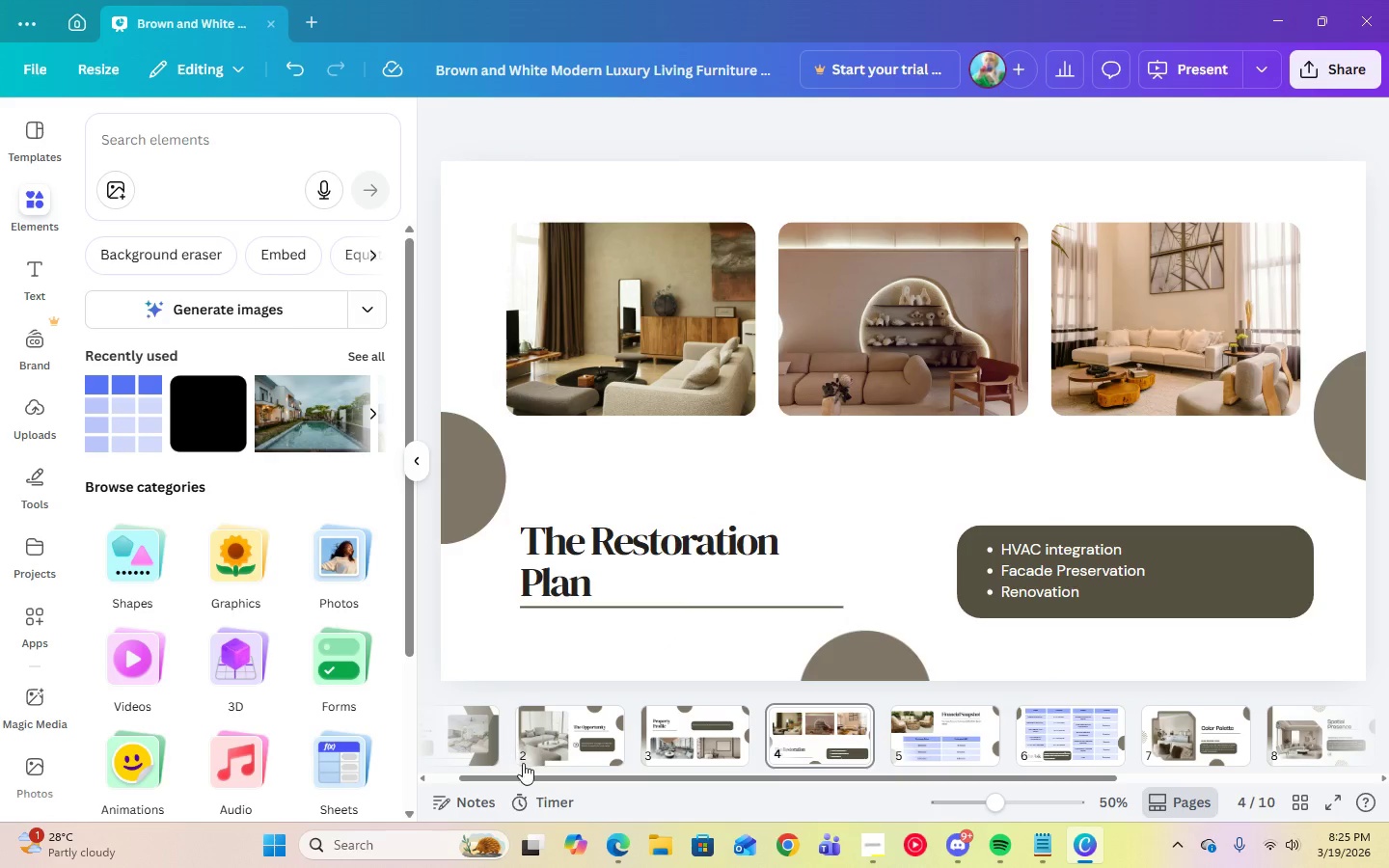 
left_click([550, 746])
 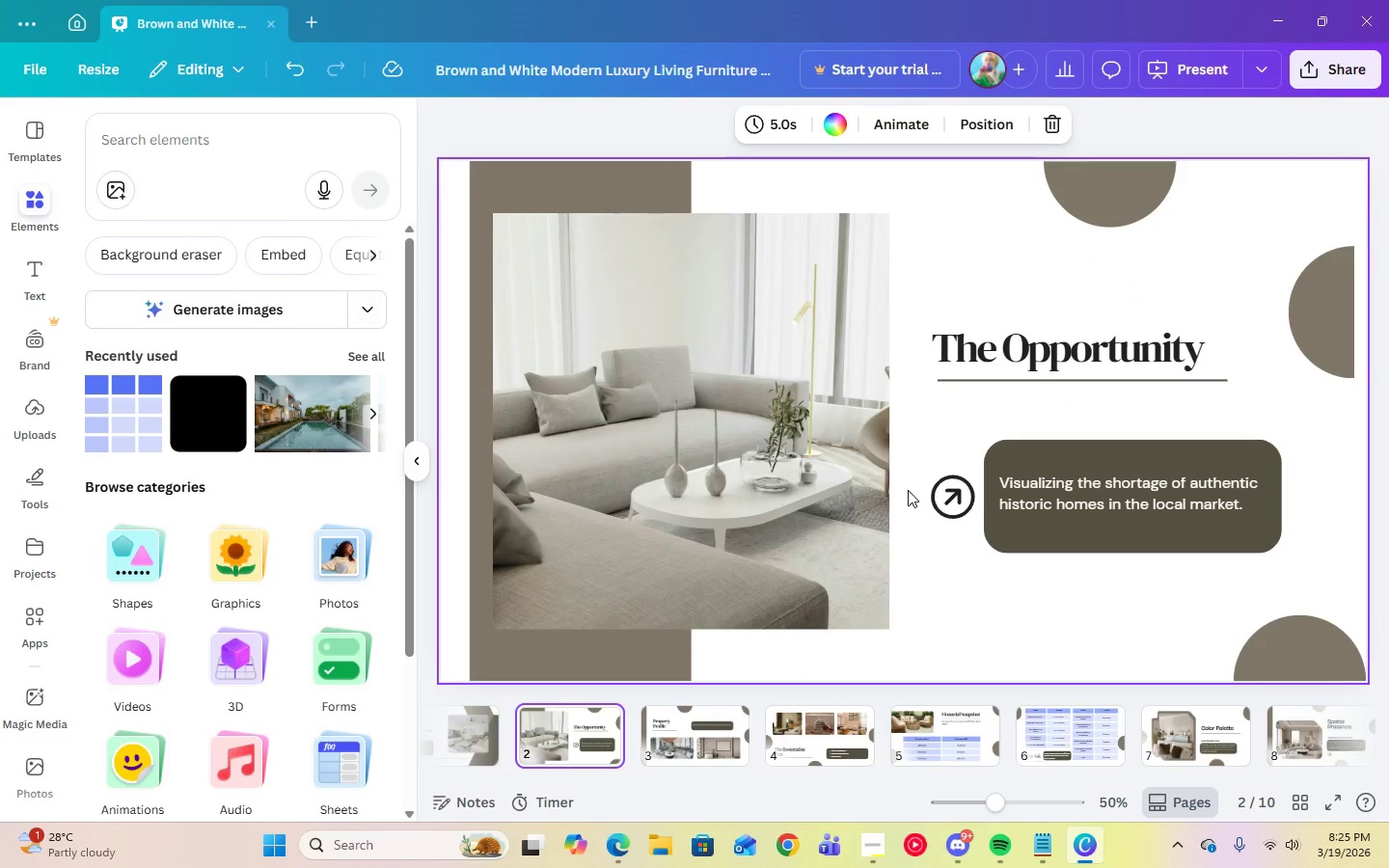 
left_click([942, 494])
 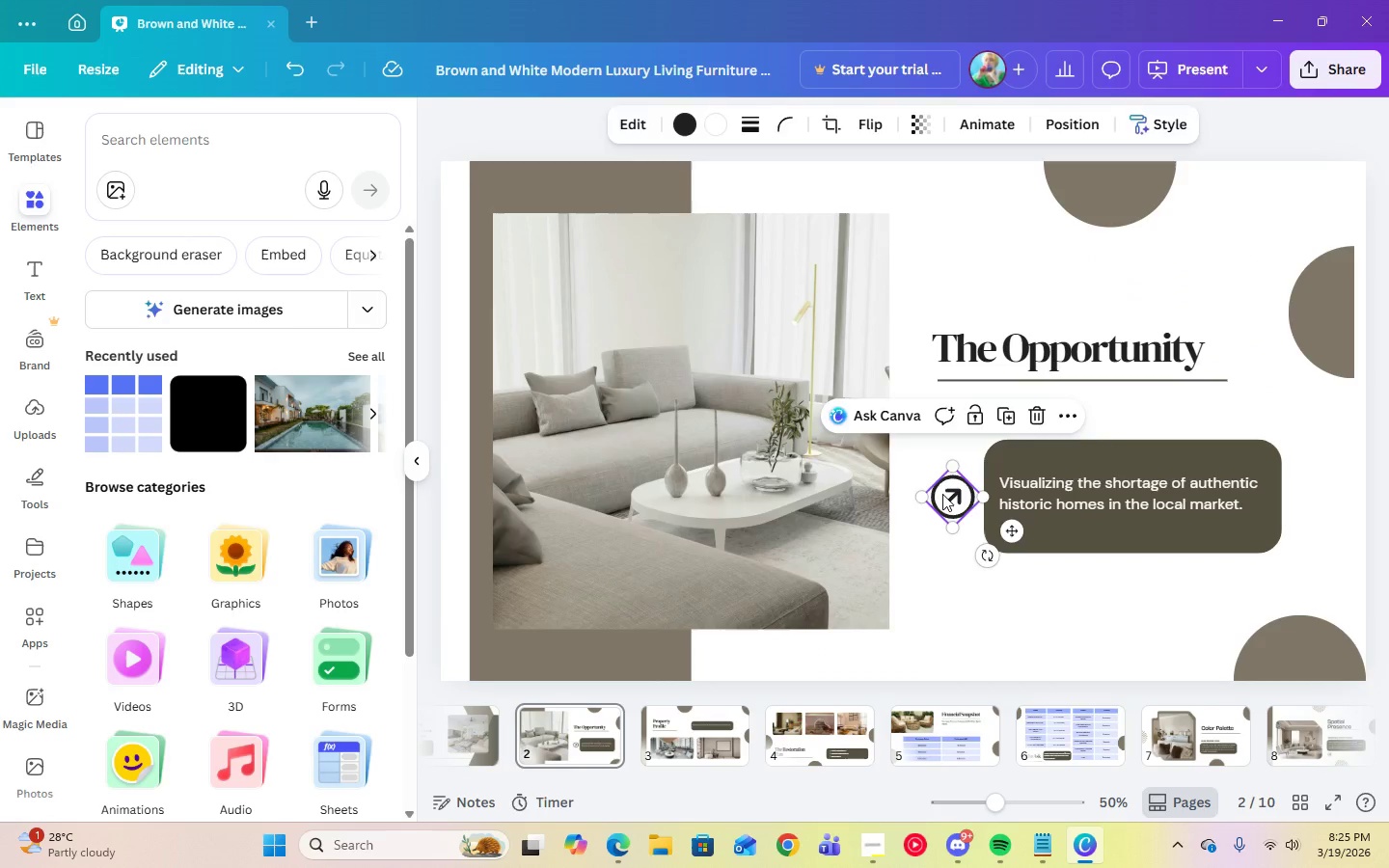 
key(Delete)
 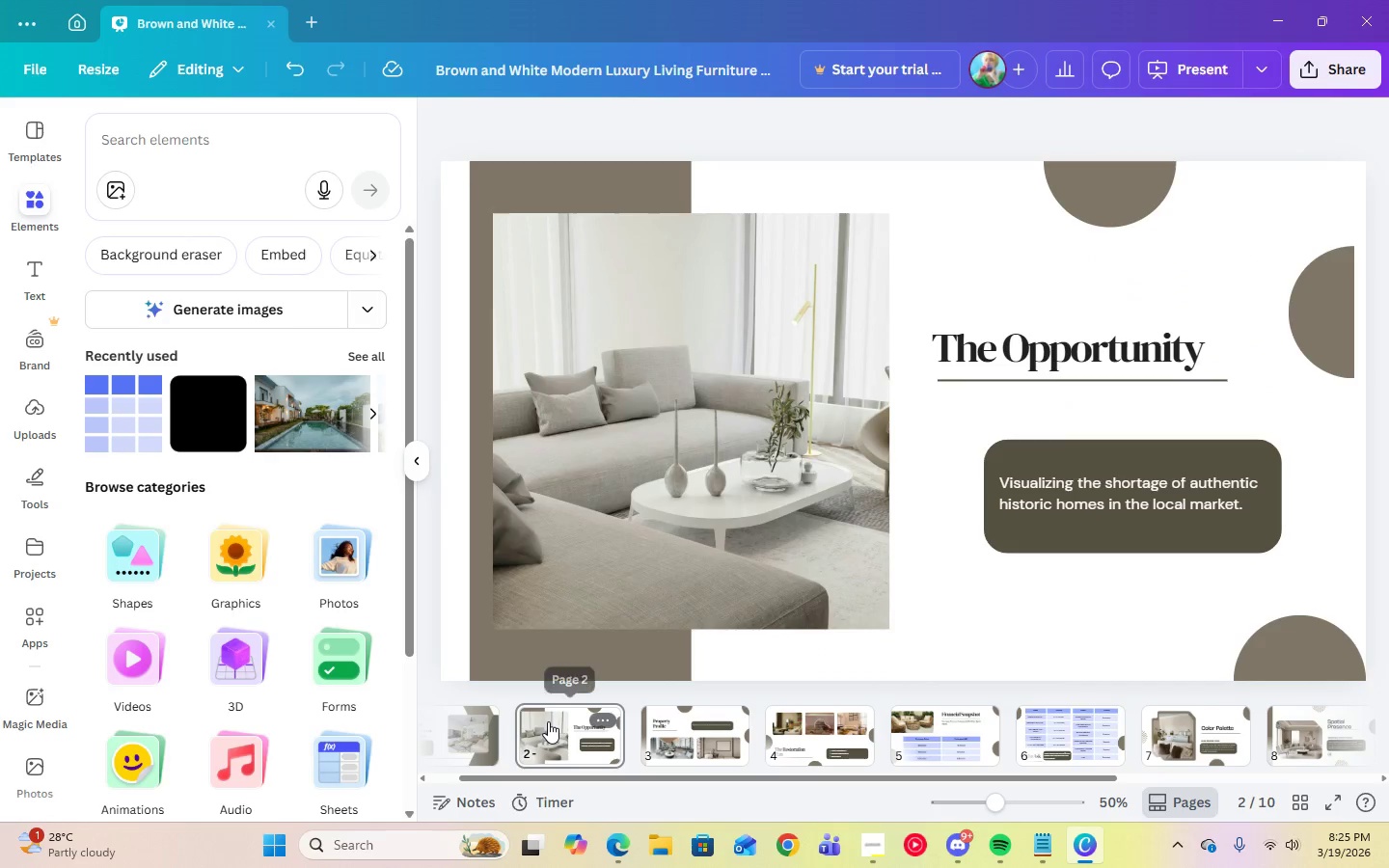 
left_click([580, 737])
 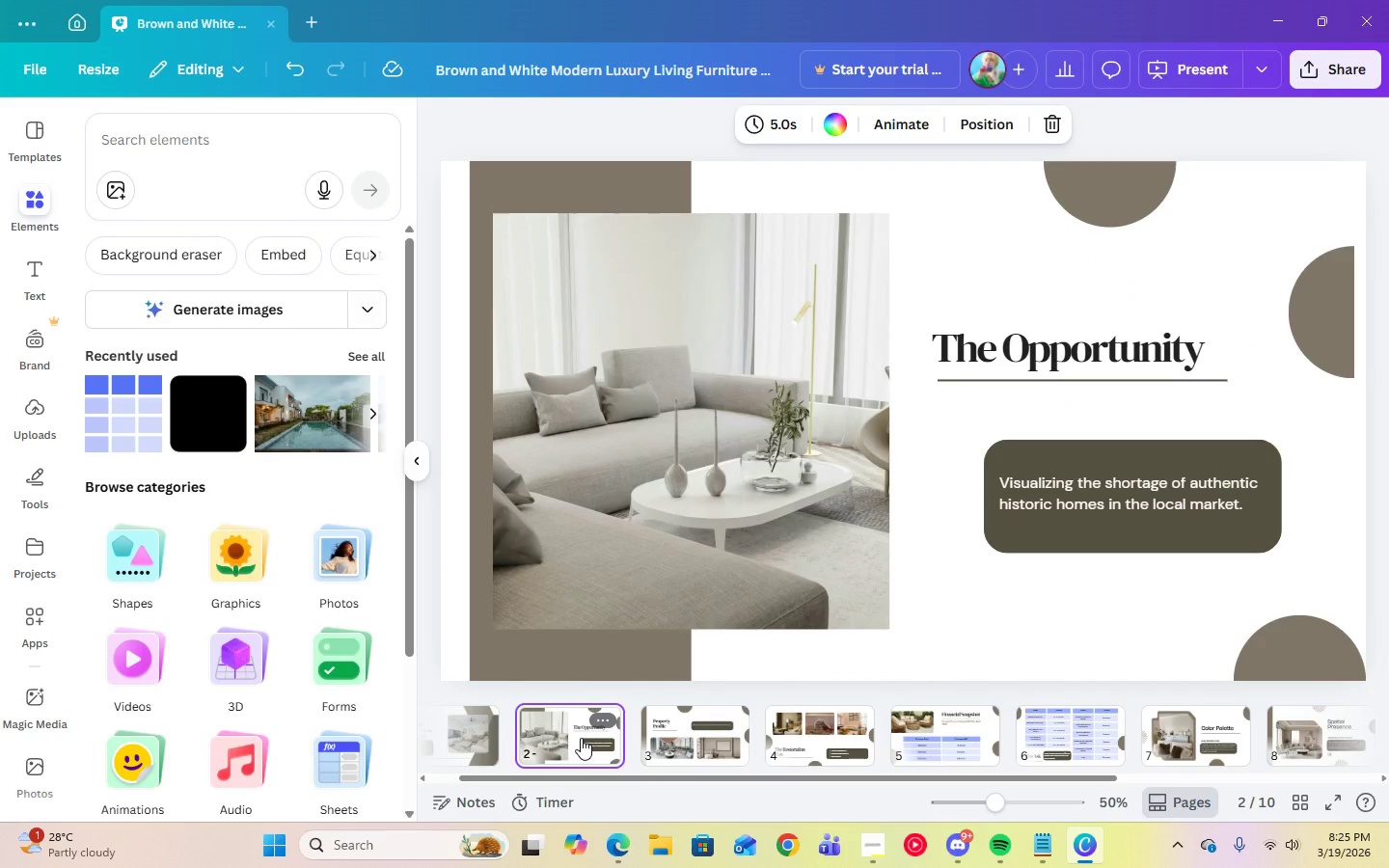 
key(ArrowLeft)
 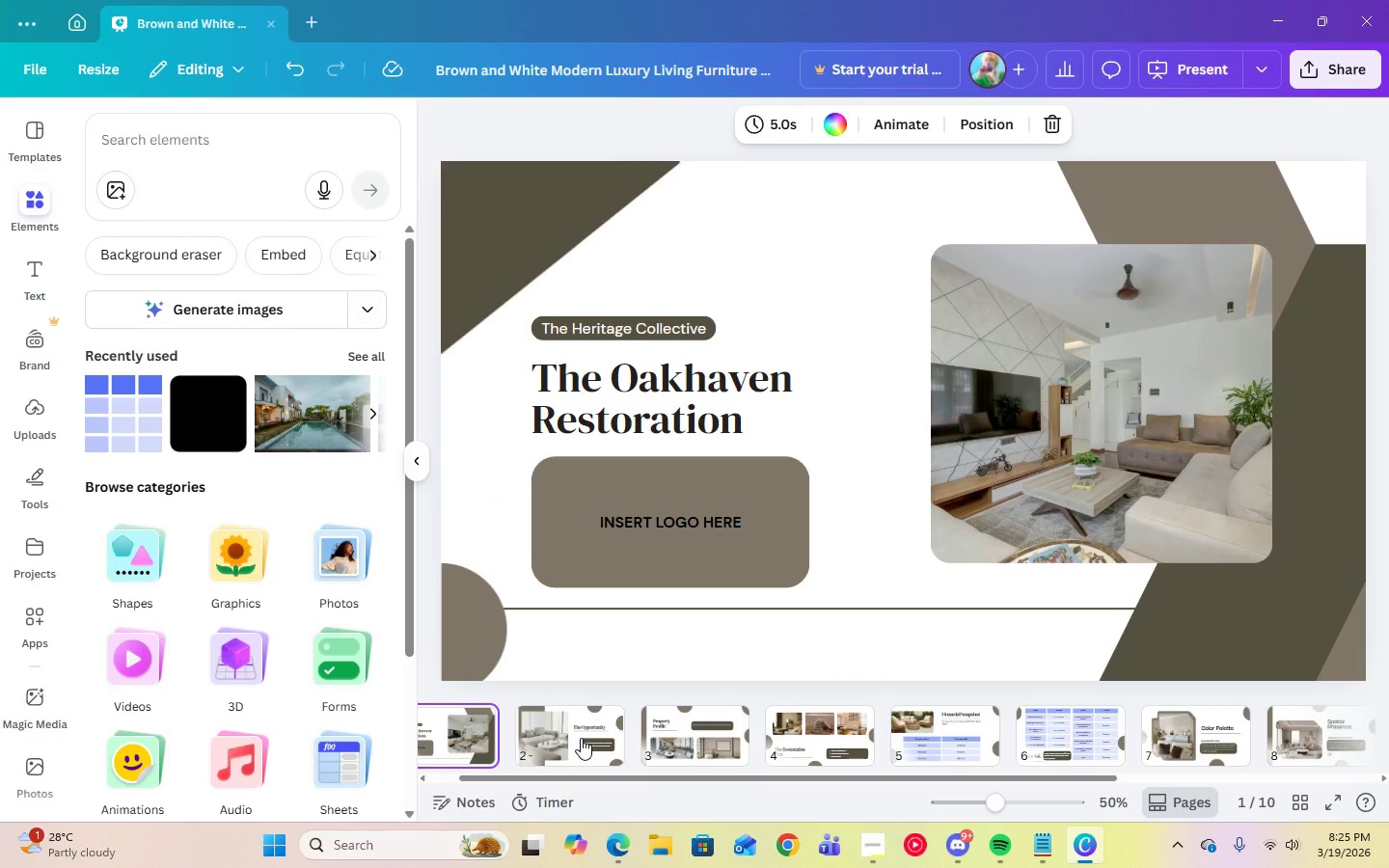 
key(ArrowRight)
 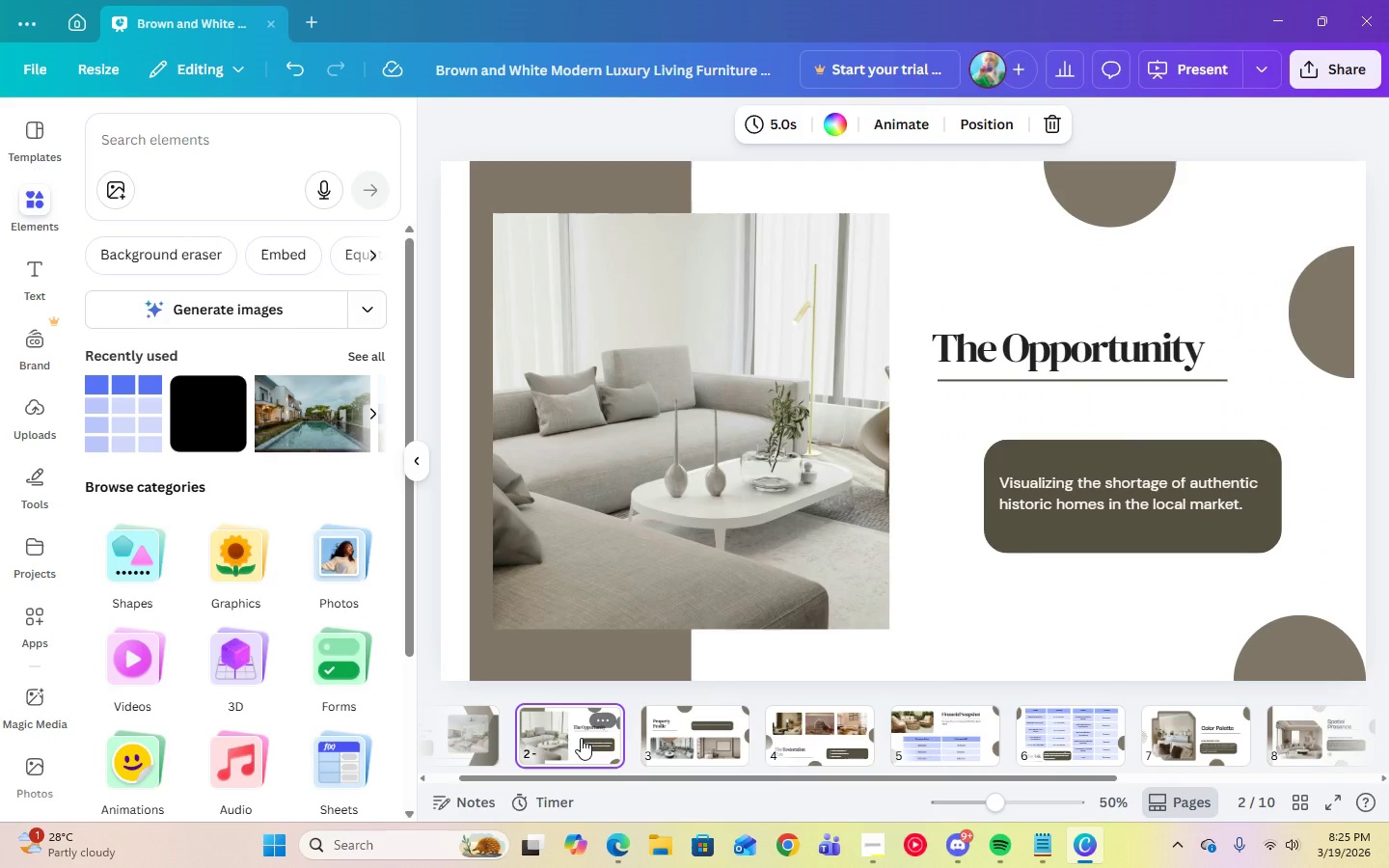 
key(ArrowRight)
 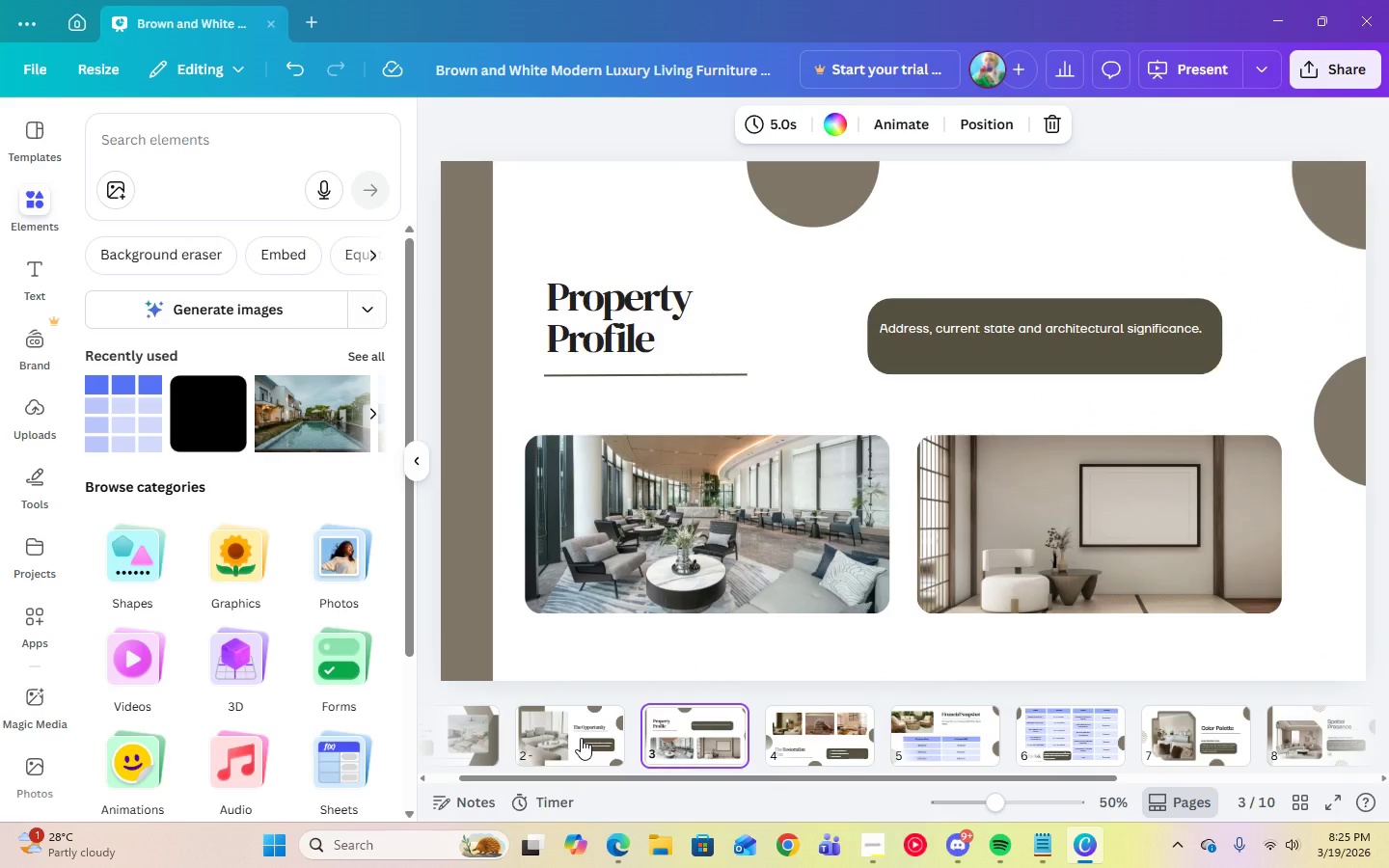 
key(ArrowRight)
 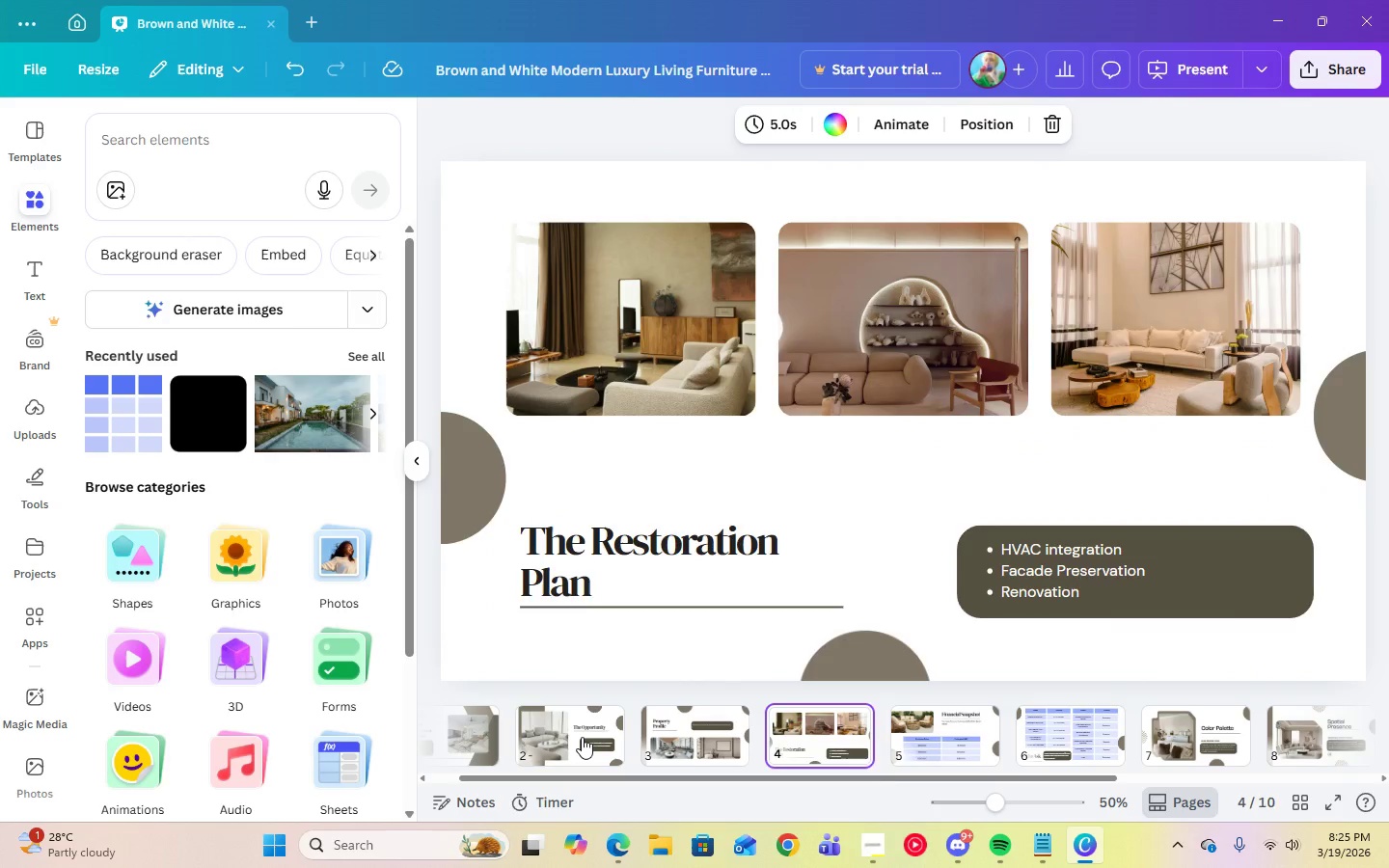 
key(ArrowRight)
 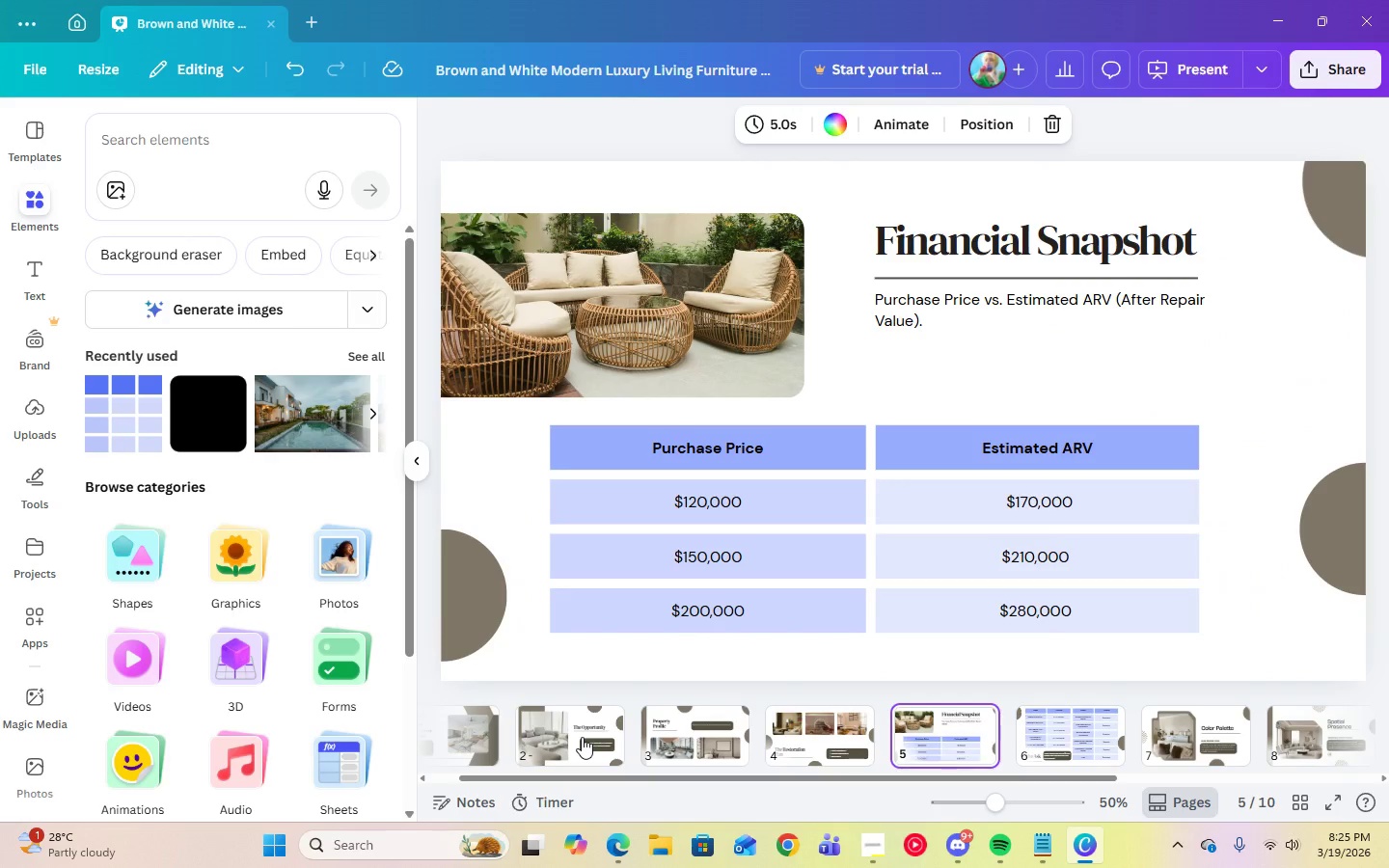 
key(ArrowRight)
 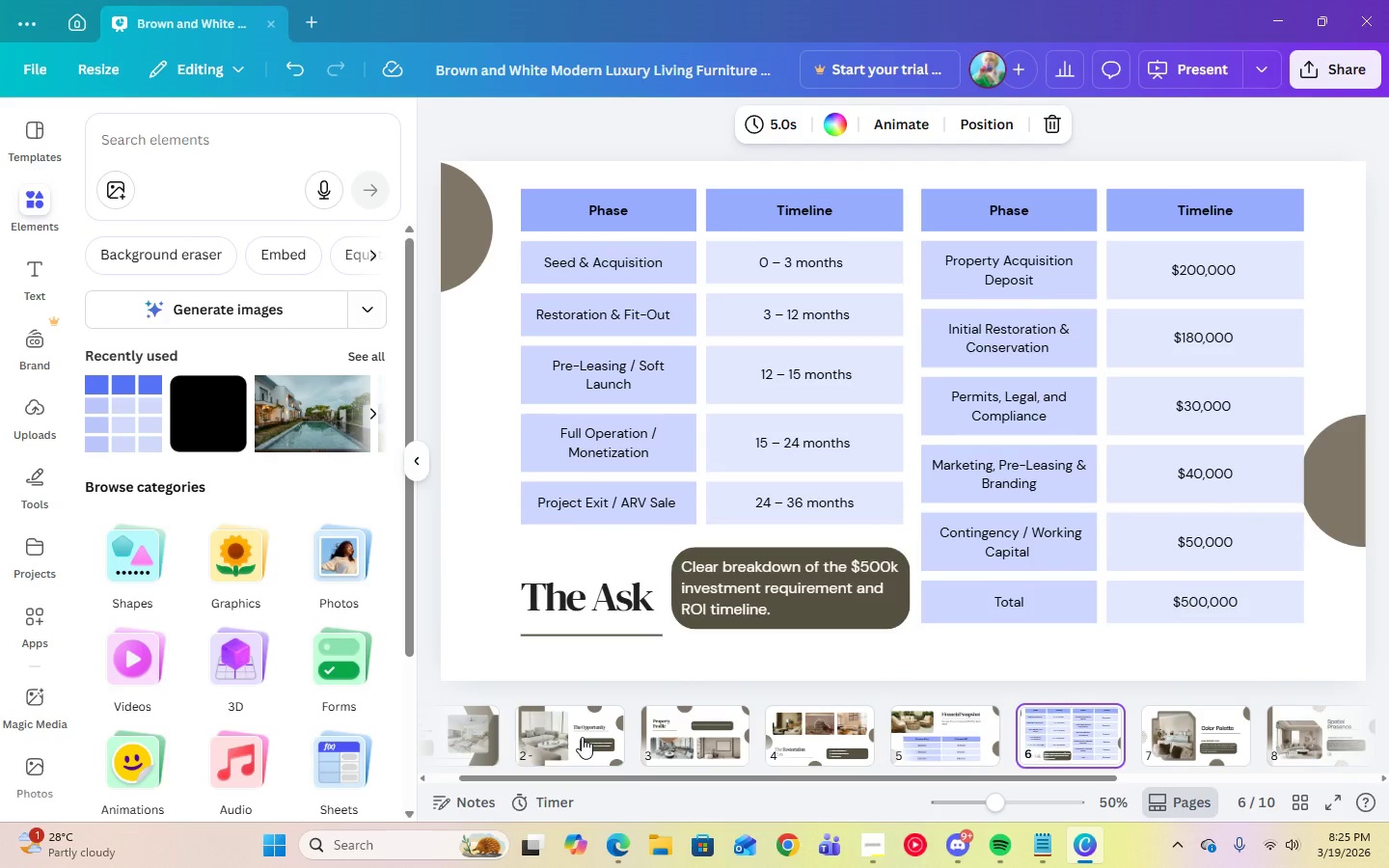 
key(ArrowRight)
 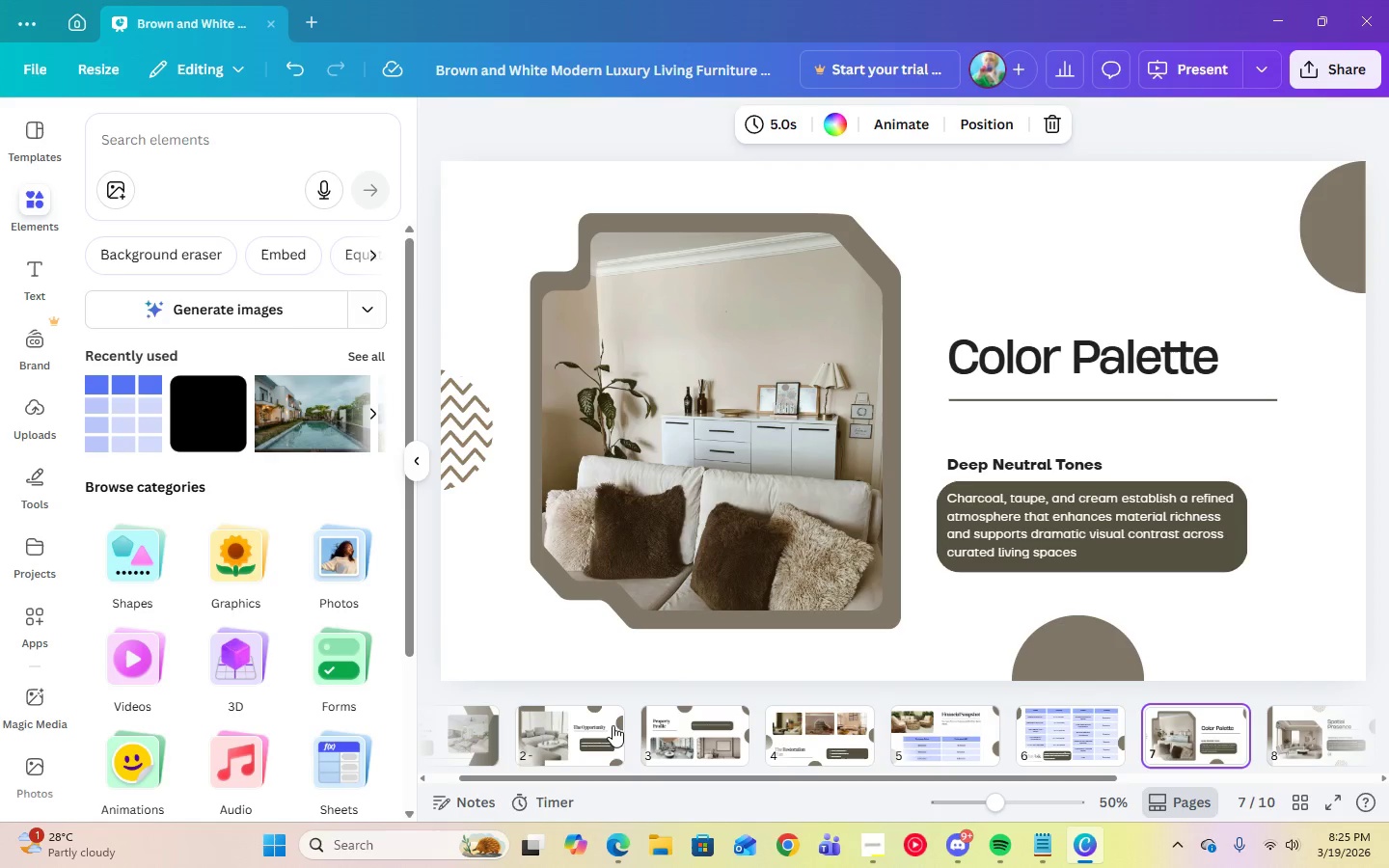 
key(ArrowLeft)
 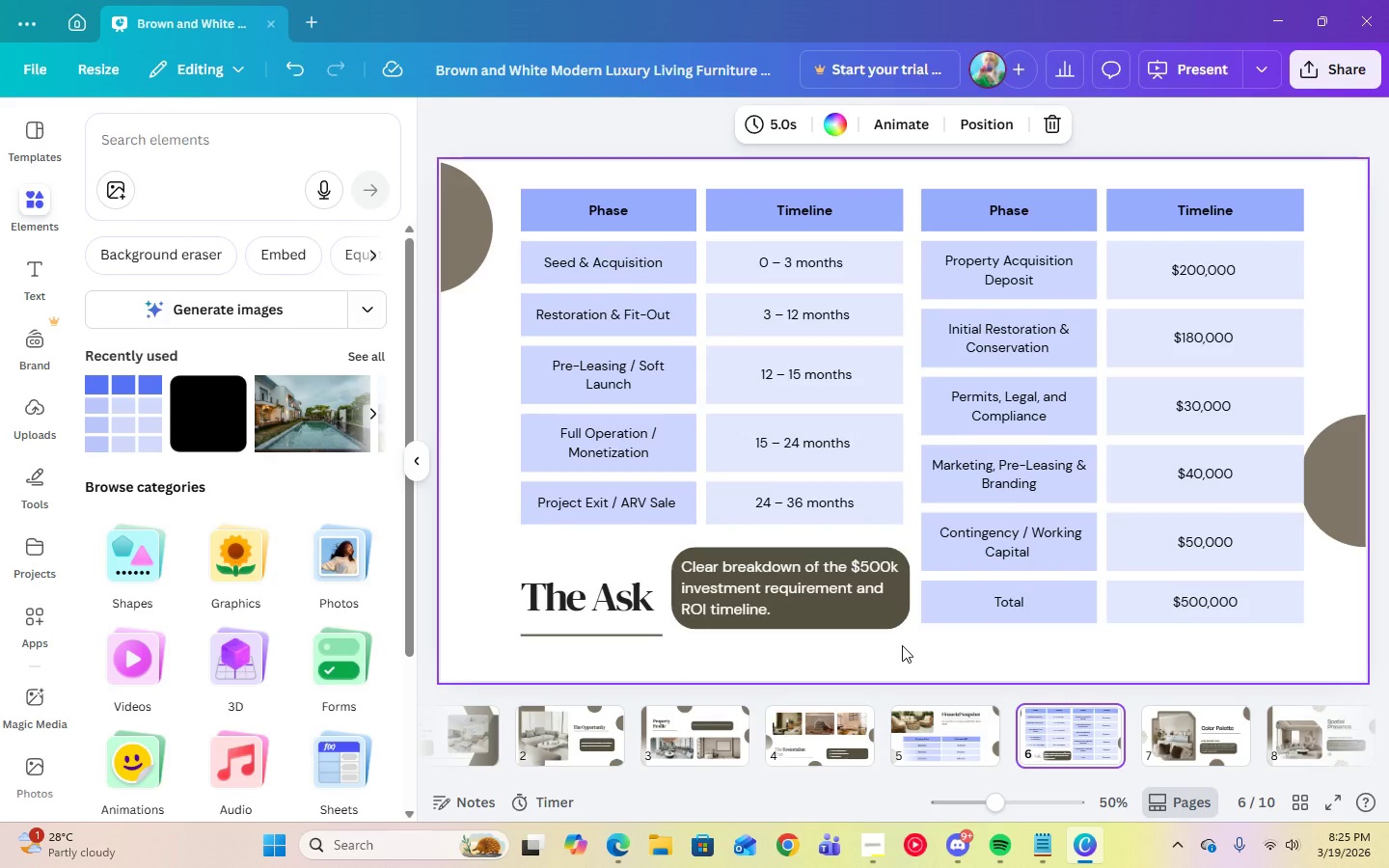 
left_click([775, 584])
 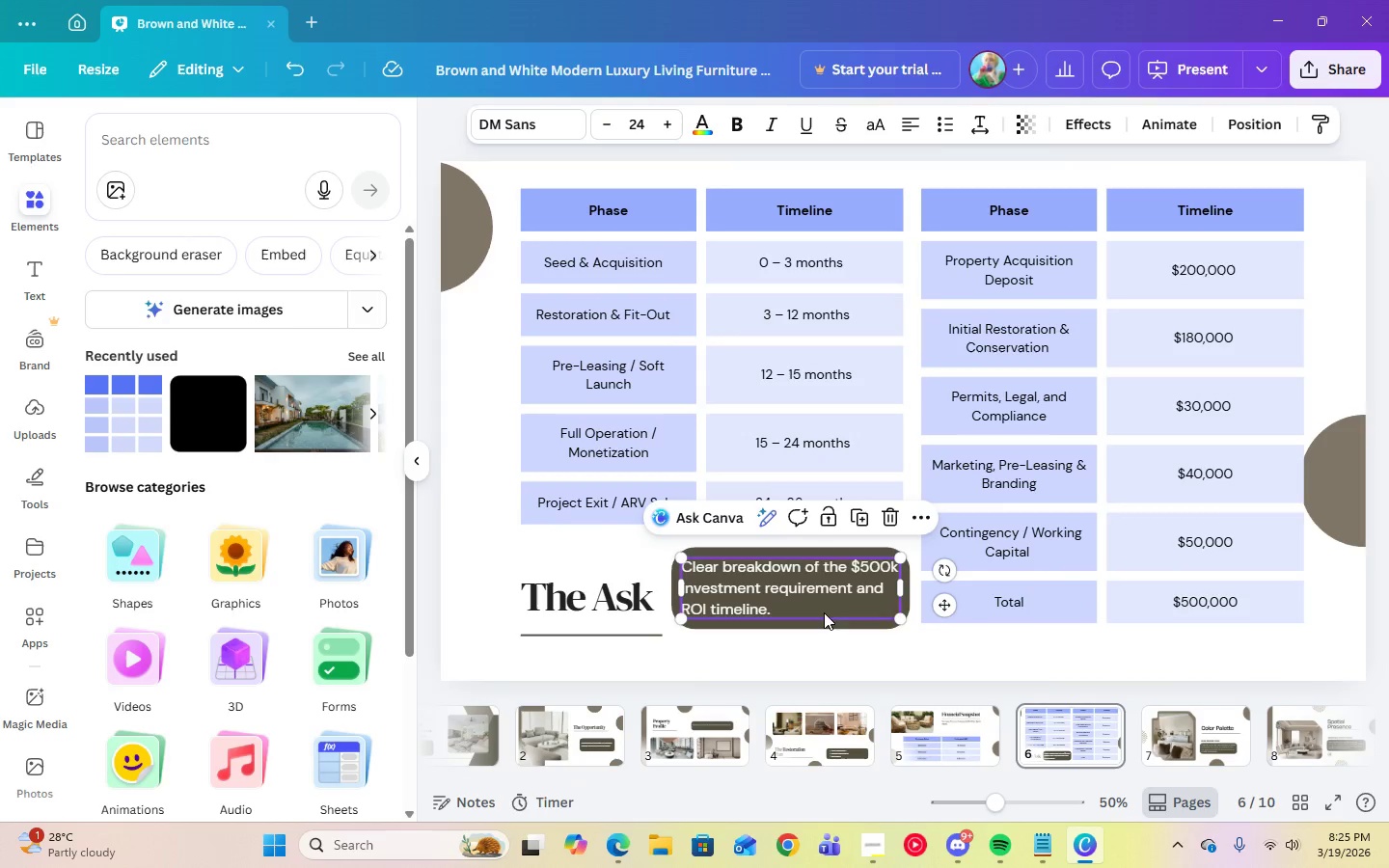 
left_click([892, 657])
 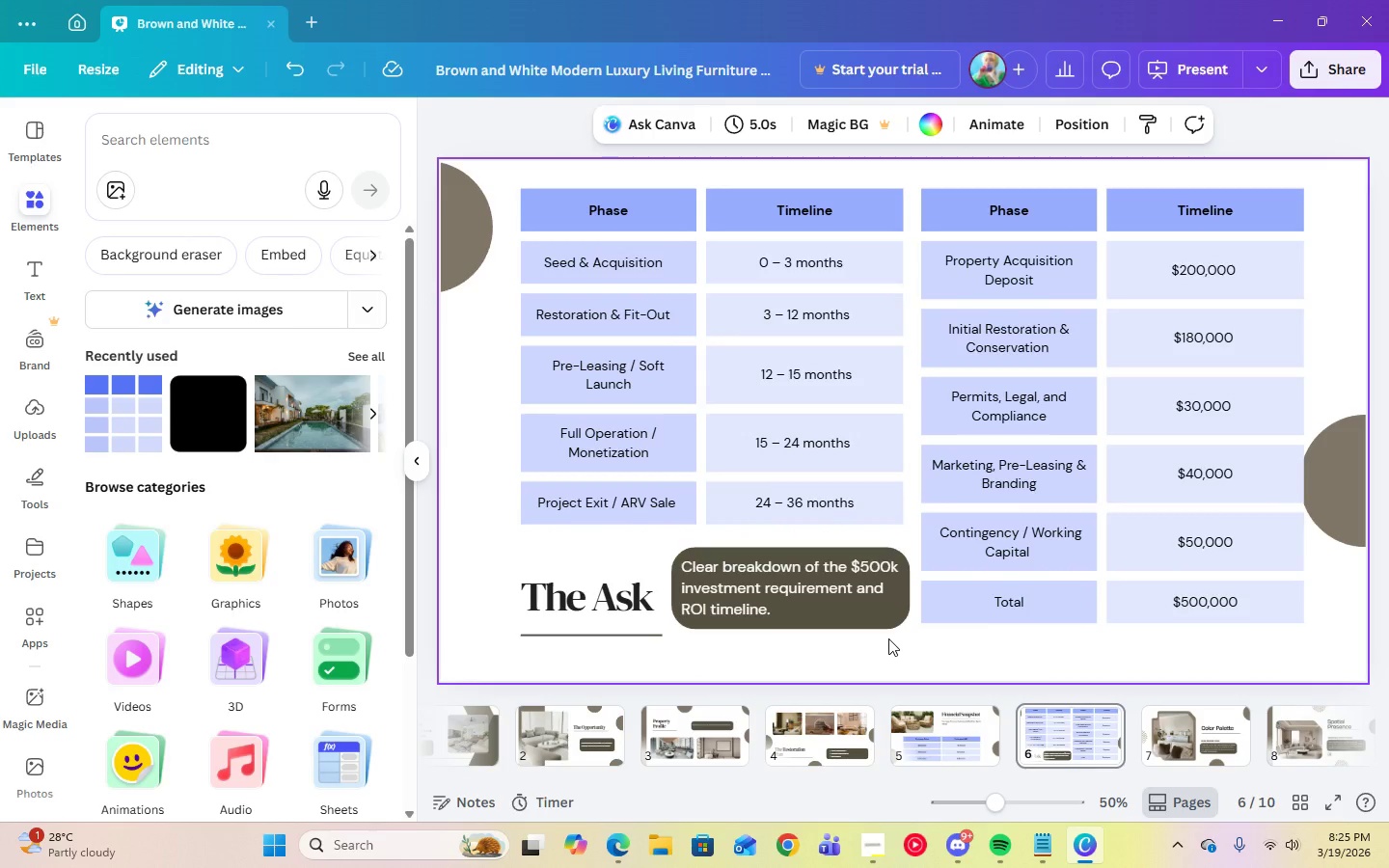 
wait(14.83)
 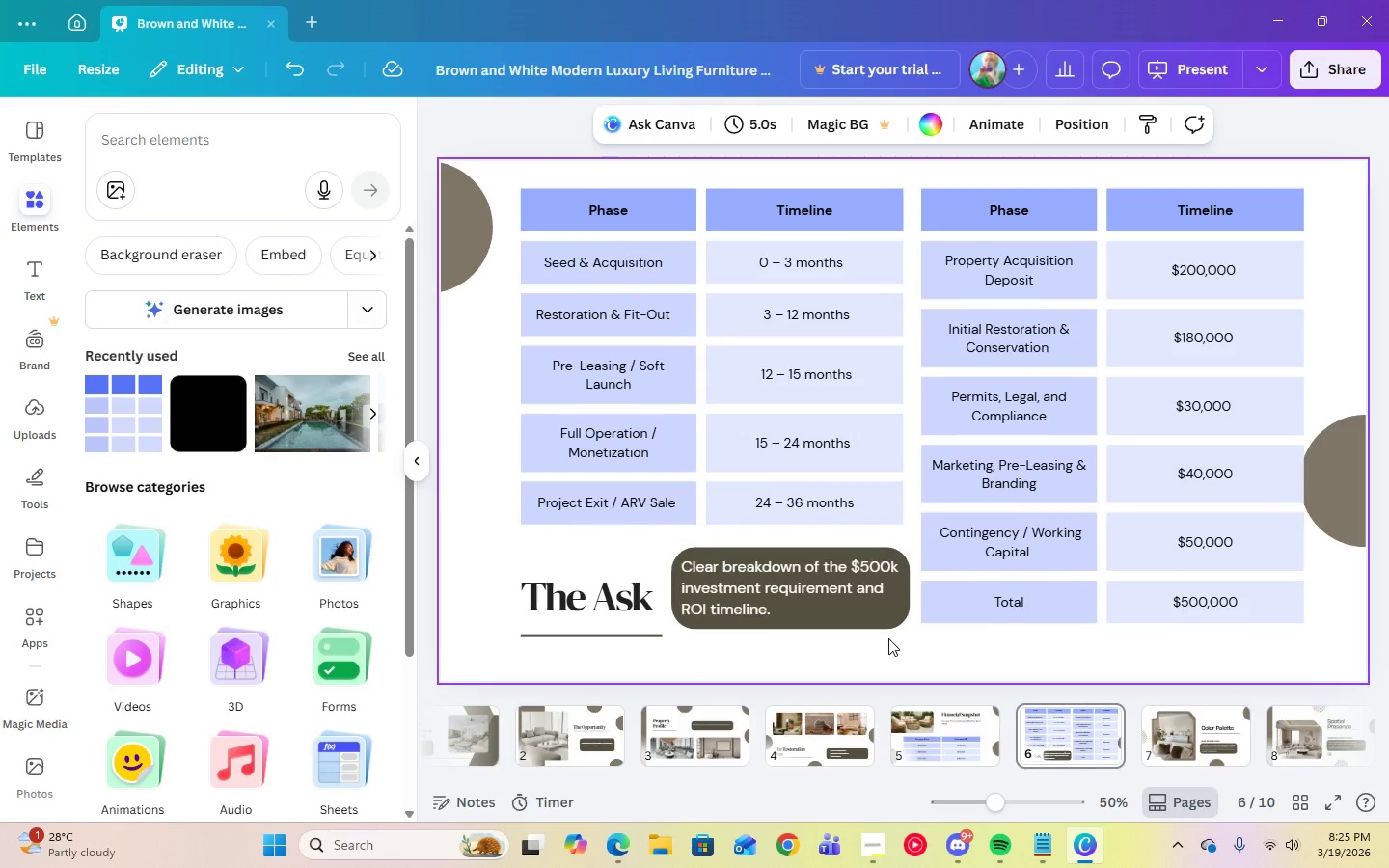 
left_click([887, 554])
 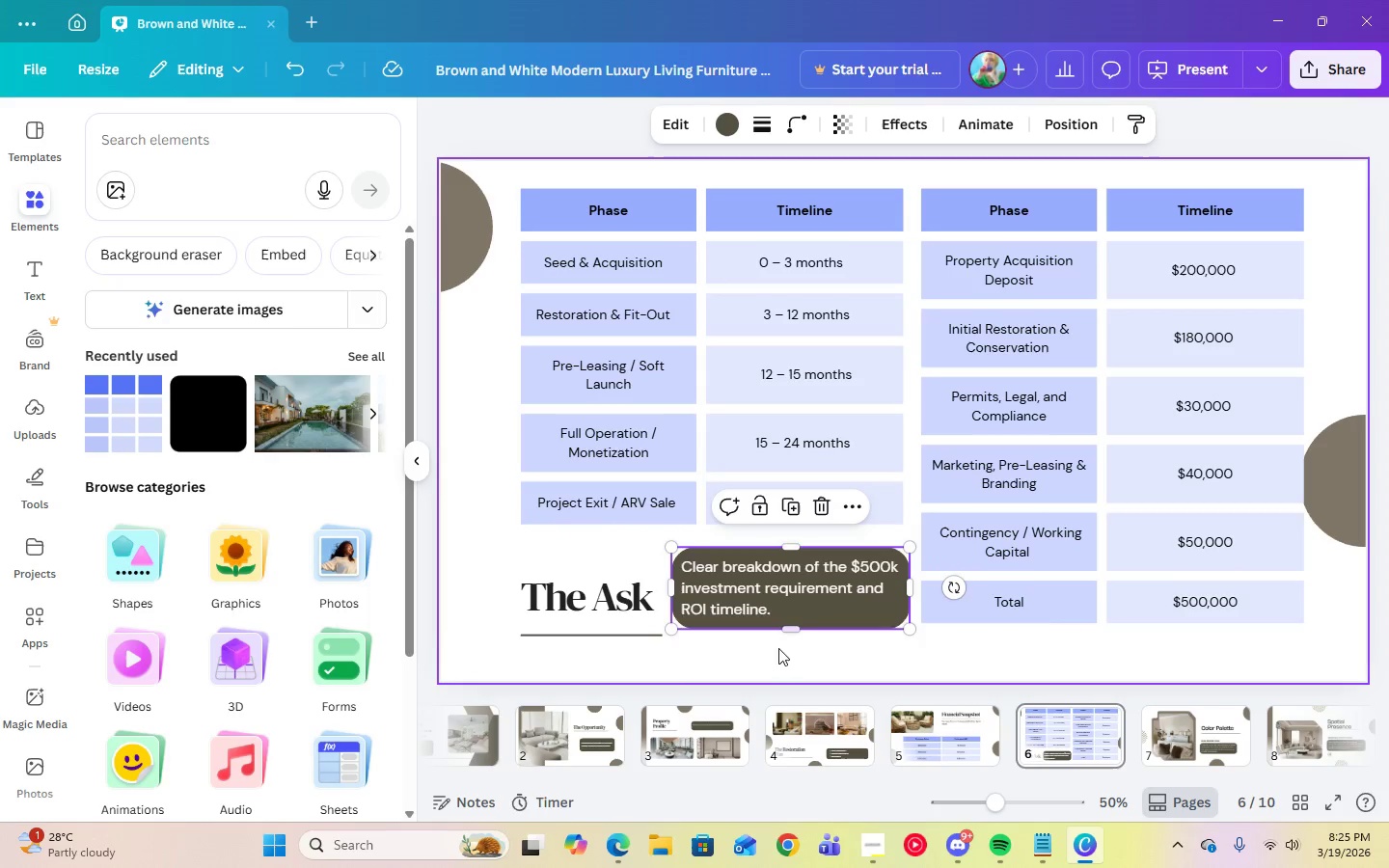 
left_click([817, 658])
 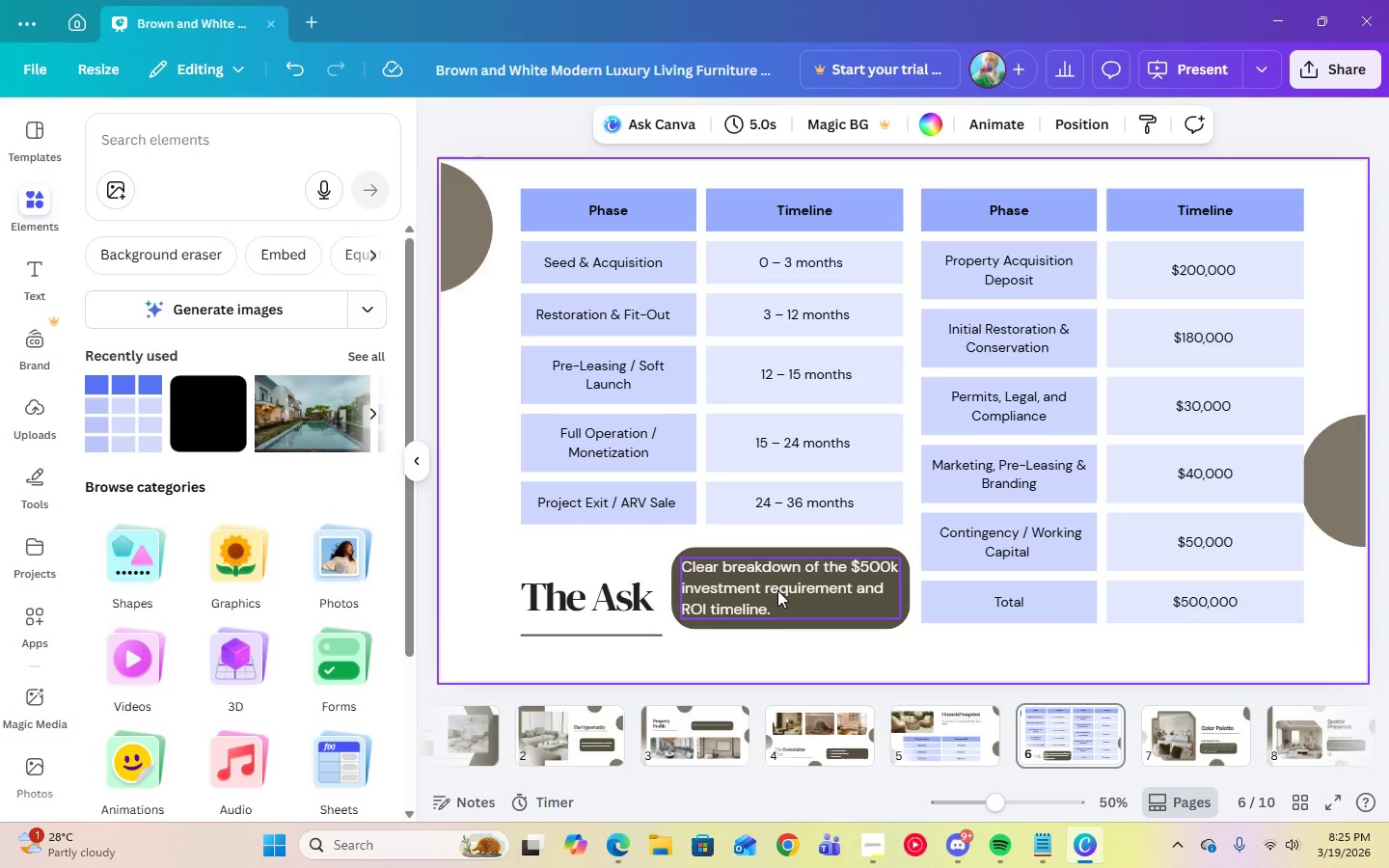 
left_click([776, 589])
 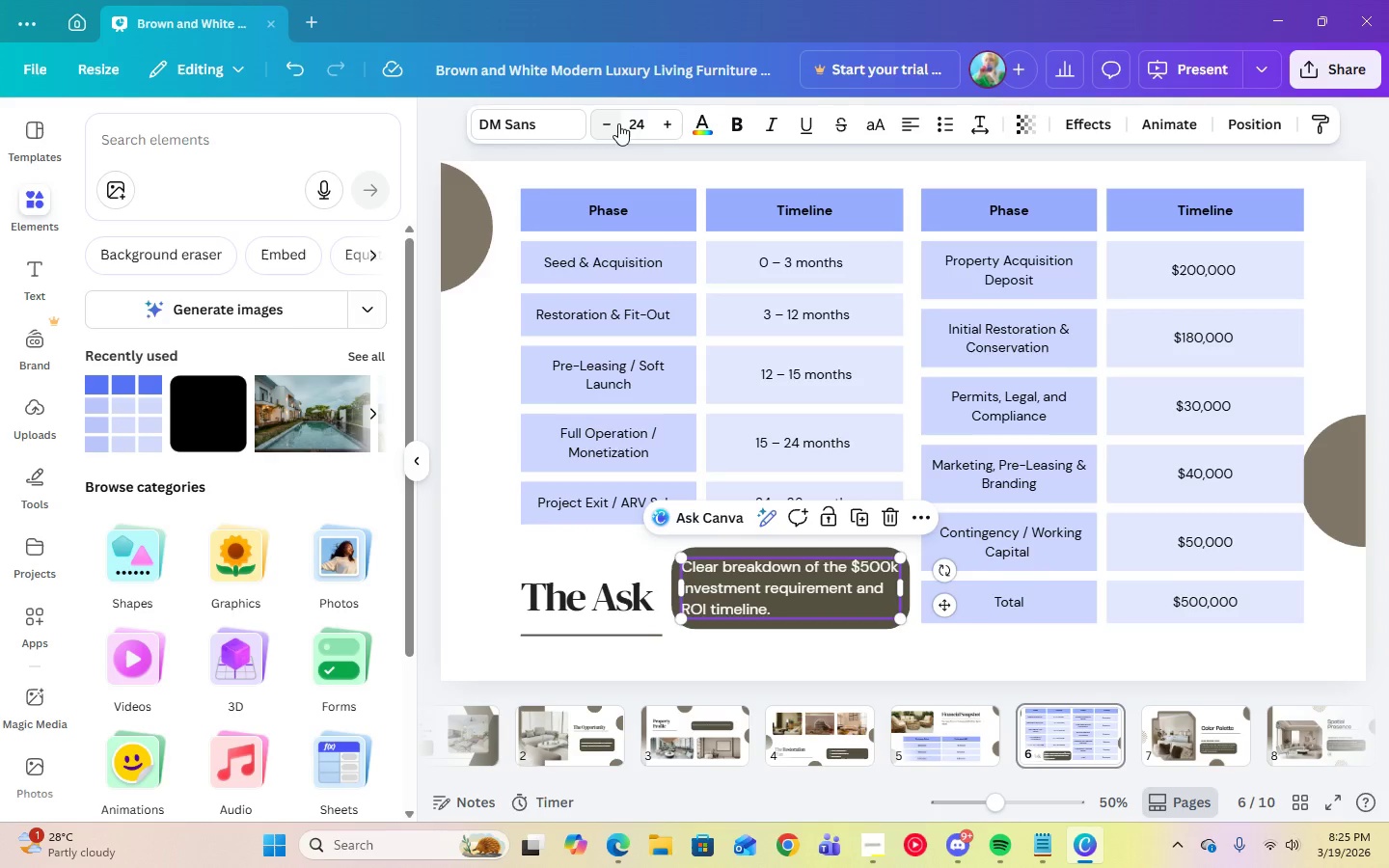 
left_click([631, 126])
 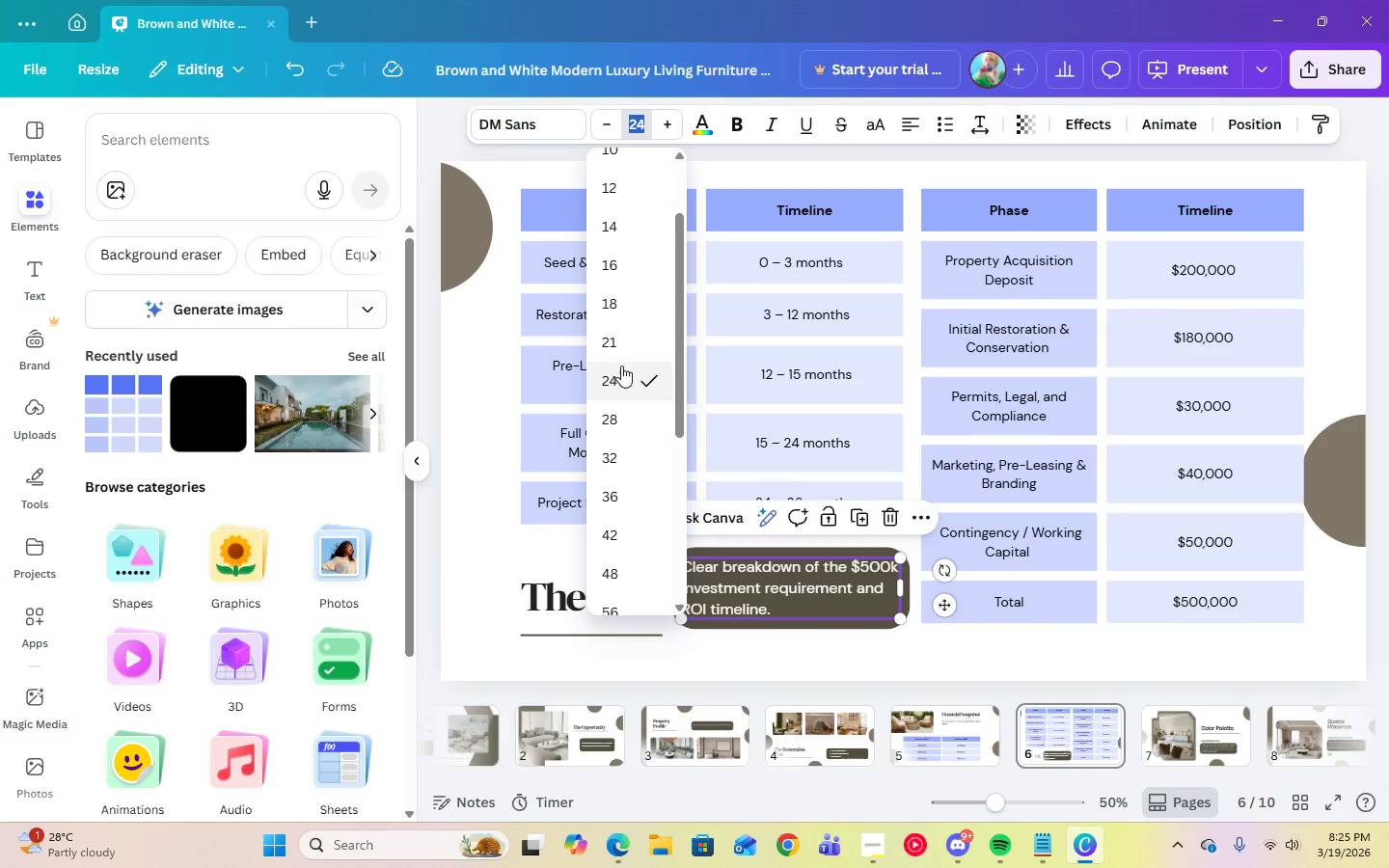 
left_click([613, 346])
 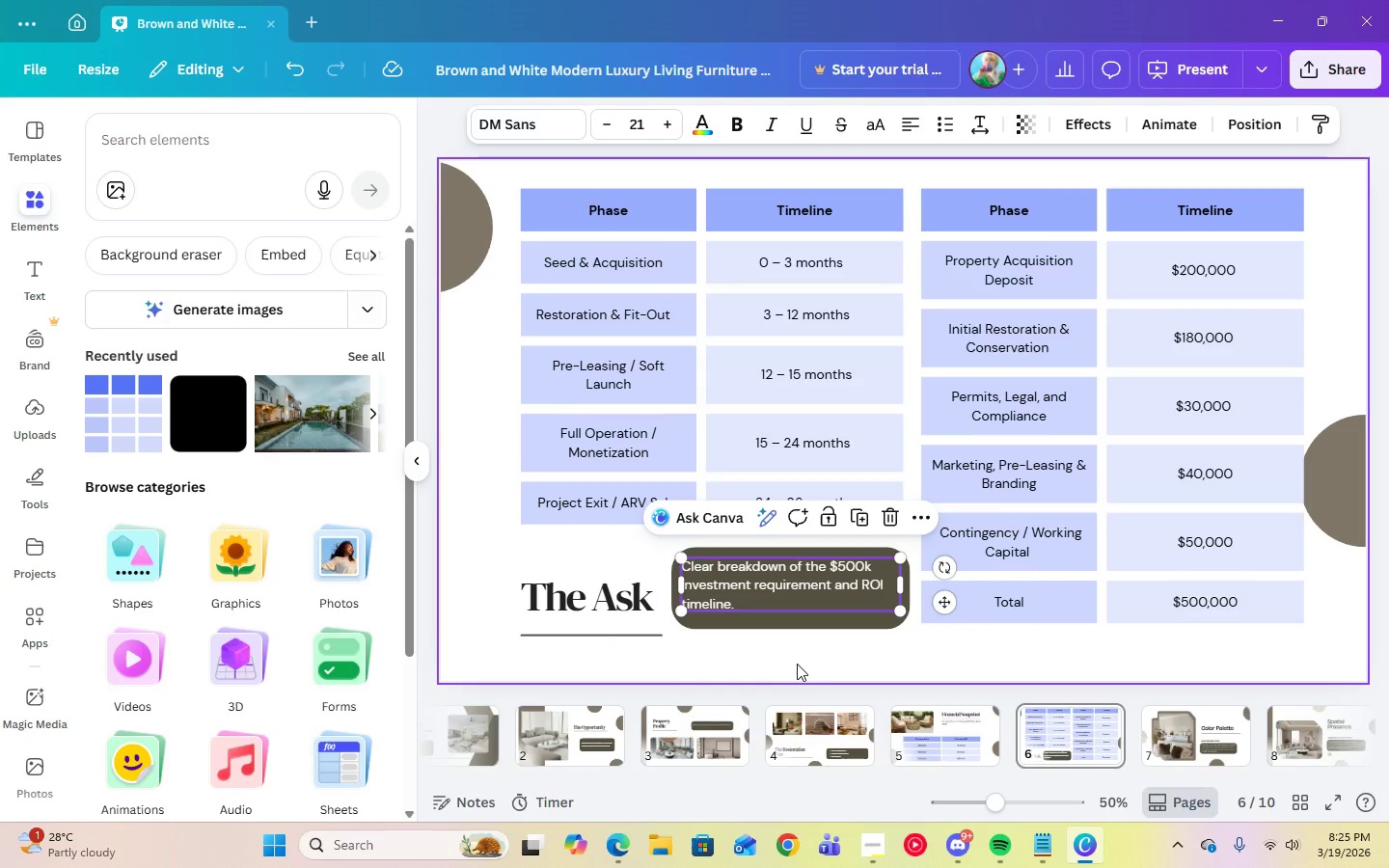 
left_click([793, 641])
 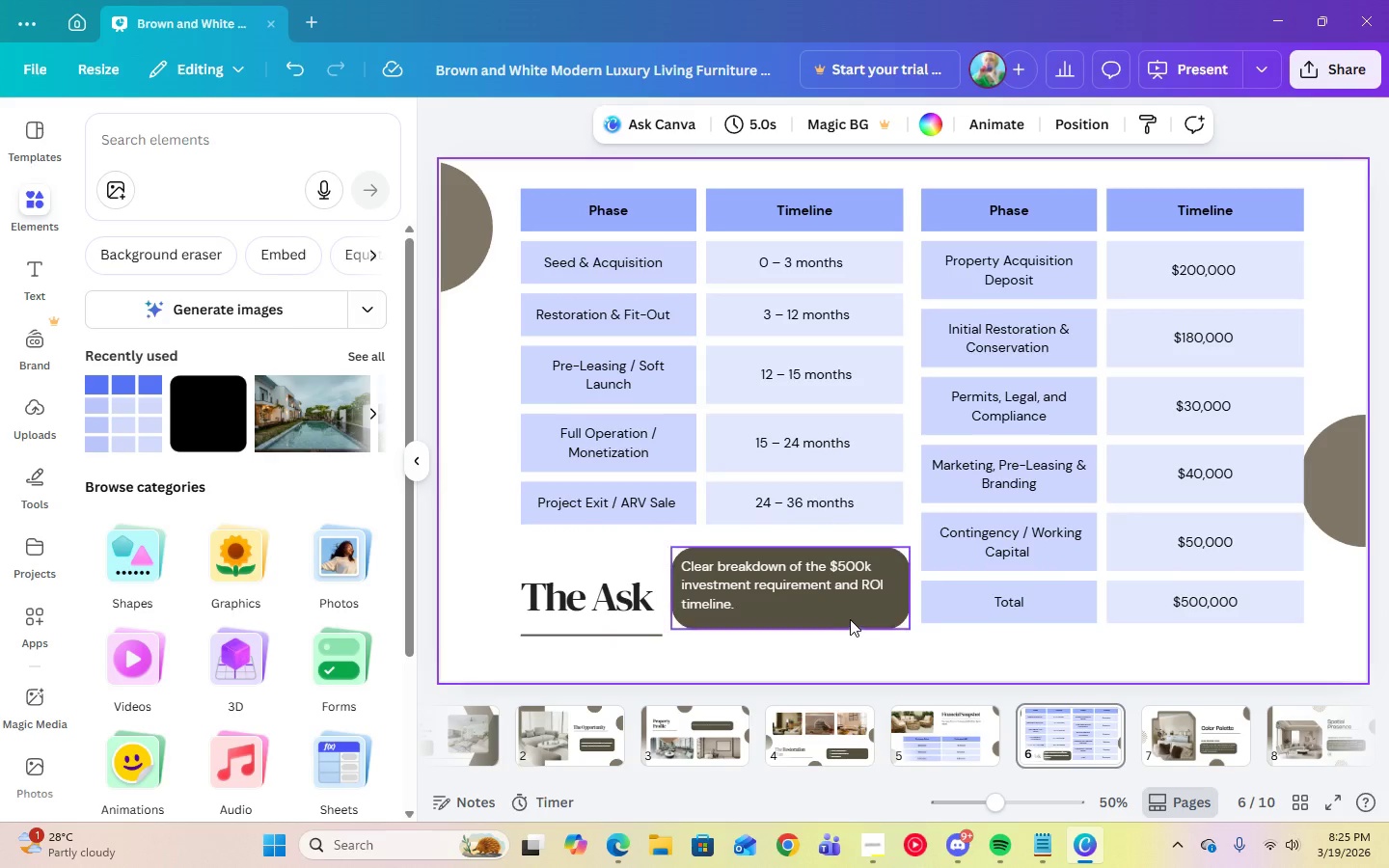 
left_click([850, 613])
 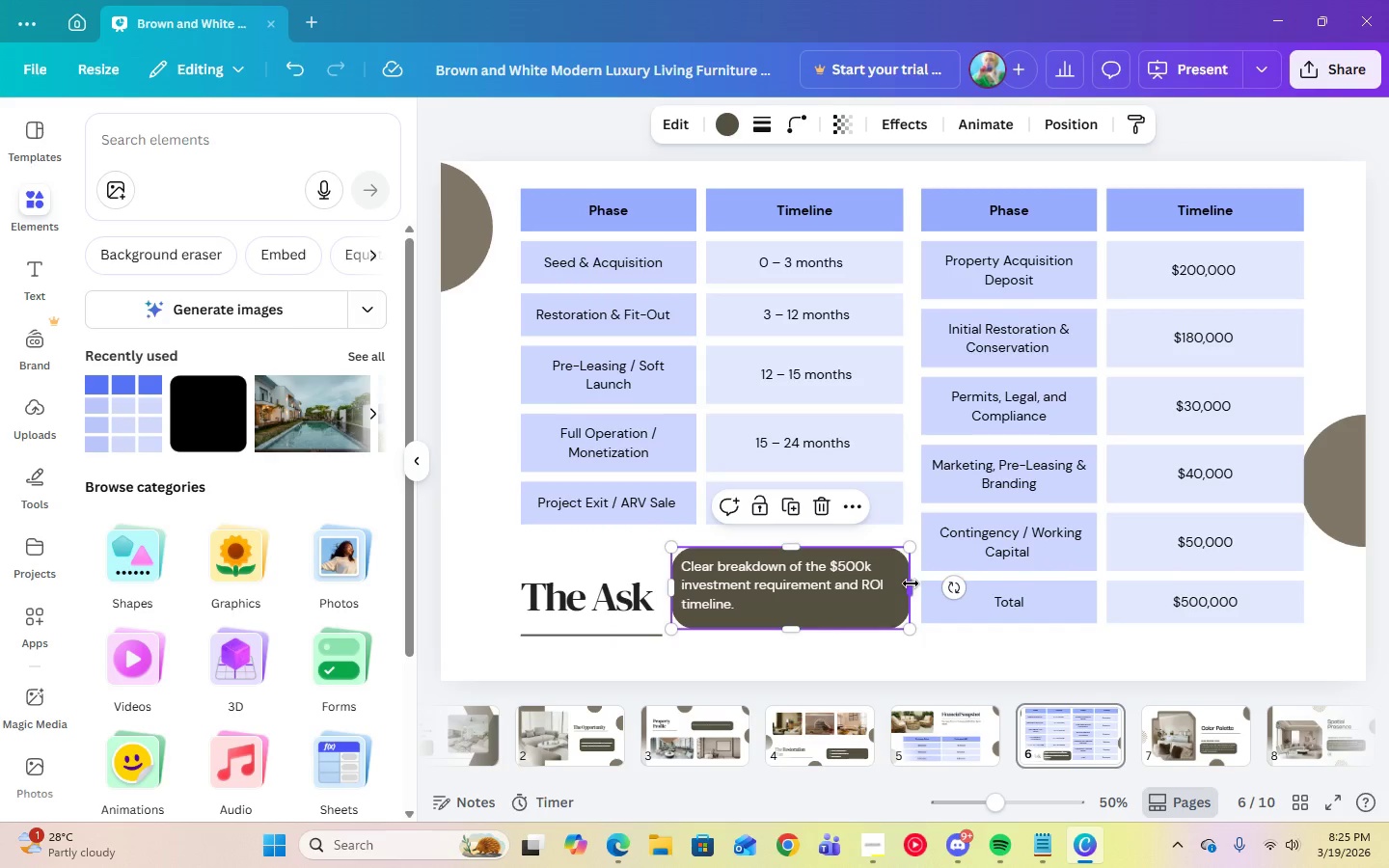 
left_click([910, 585])
 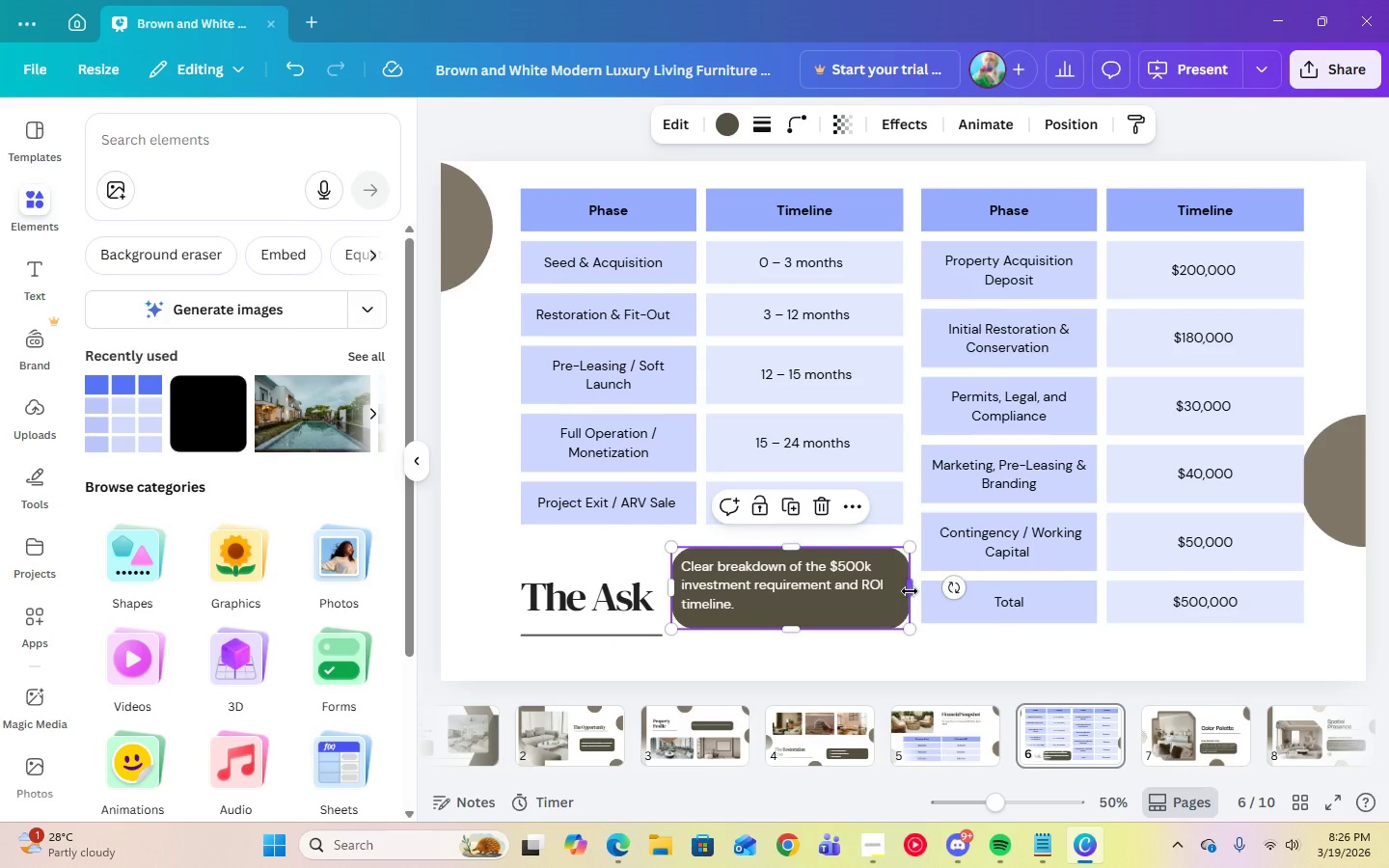 
left_click_drag(start_coordinate=[911, 588], to_coordinate=[892, 588])
 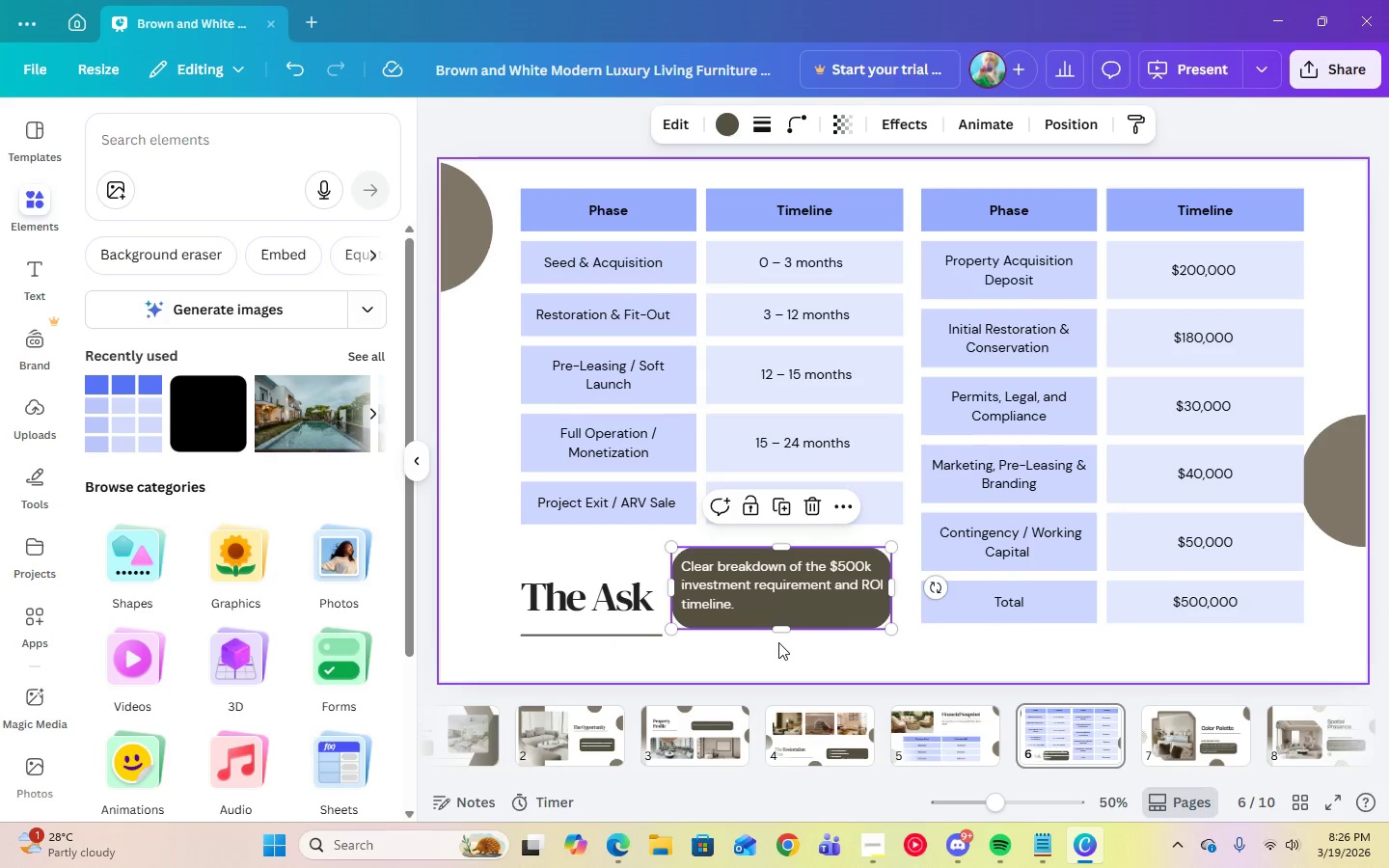 
left_click([778, 644])
 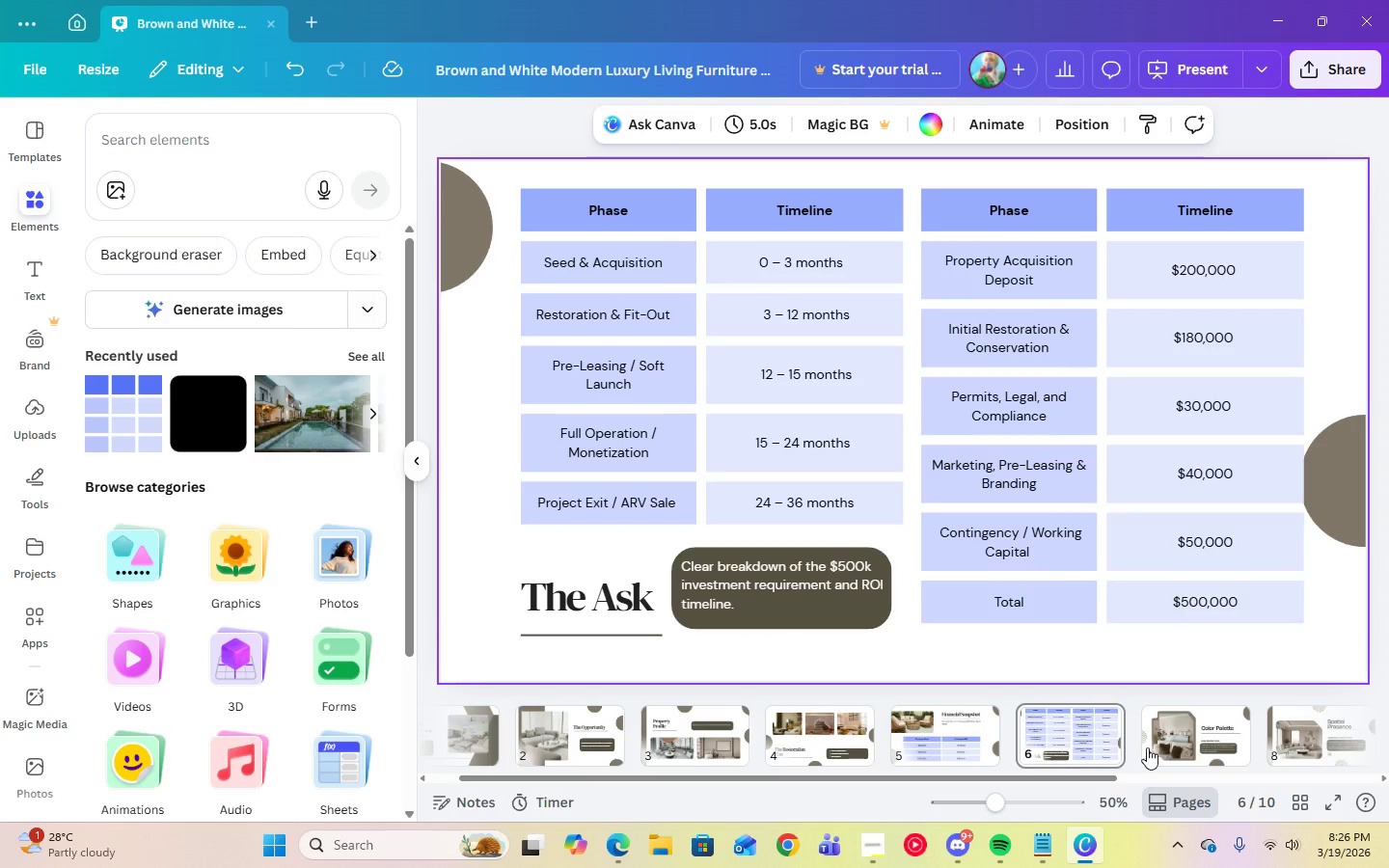 
wait(5.69)
 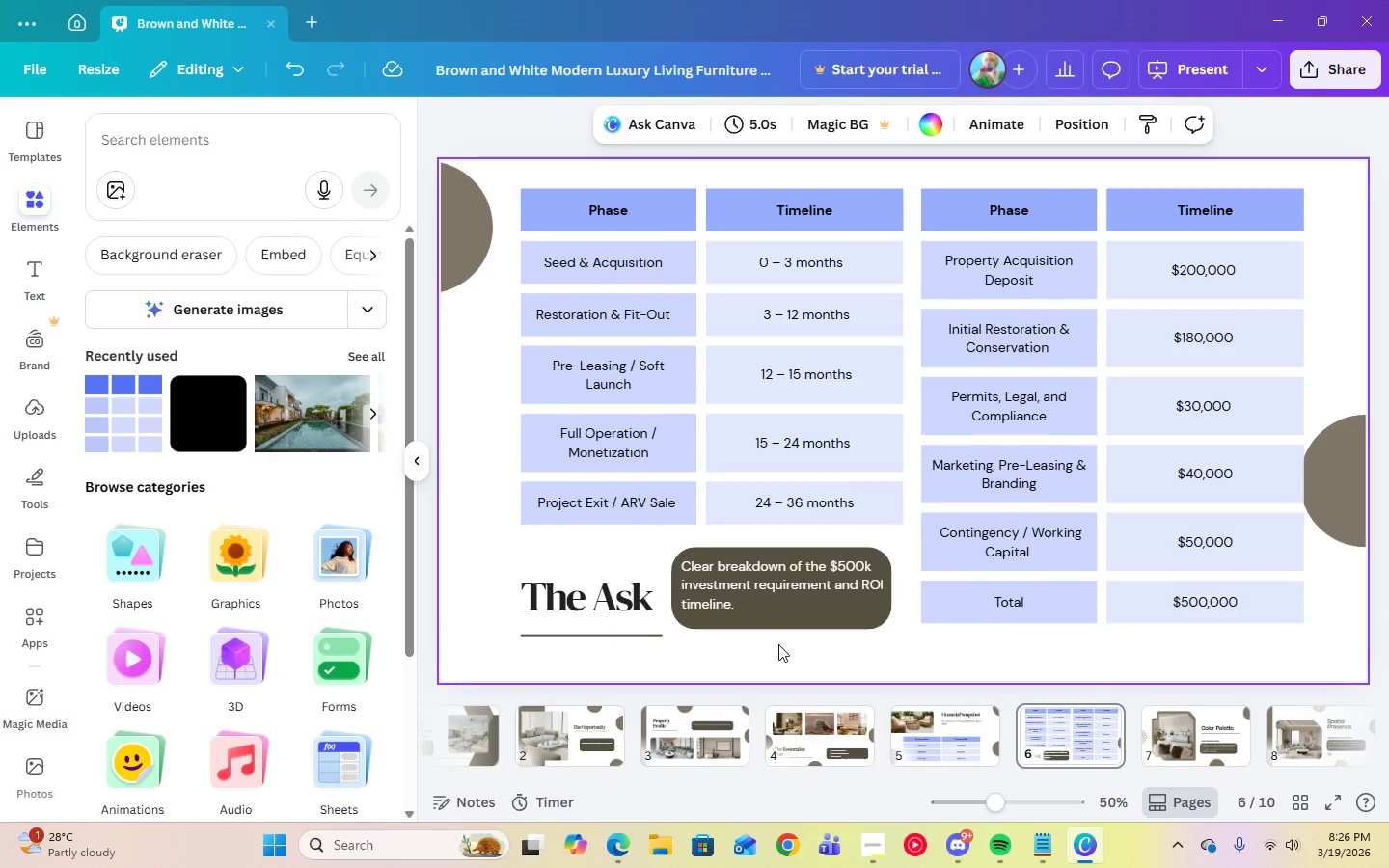 
left_click([875, 853])